 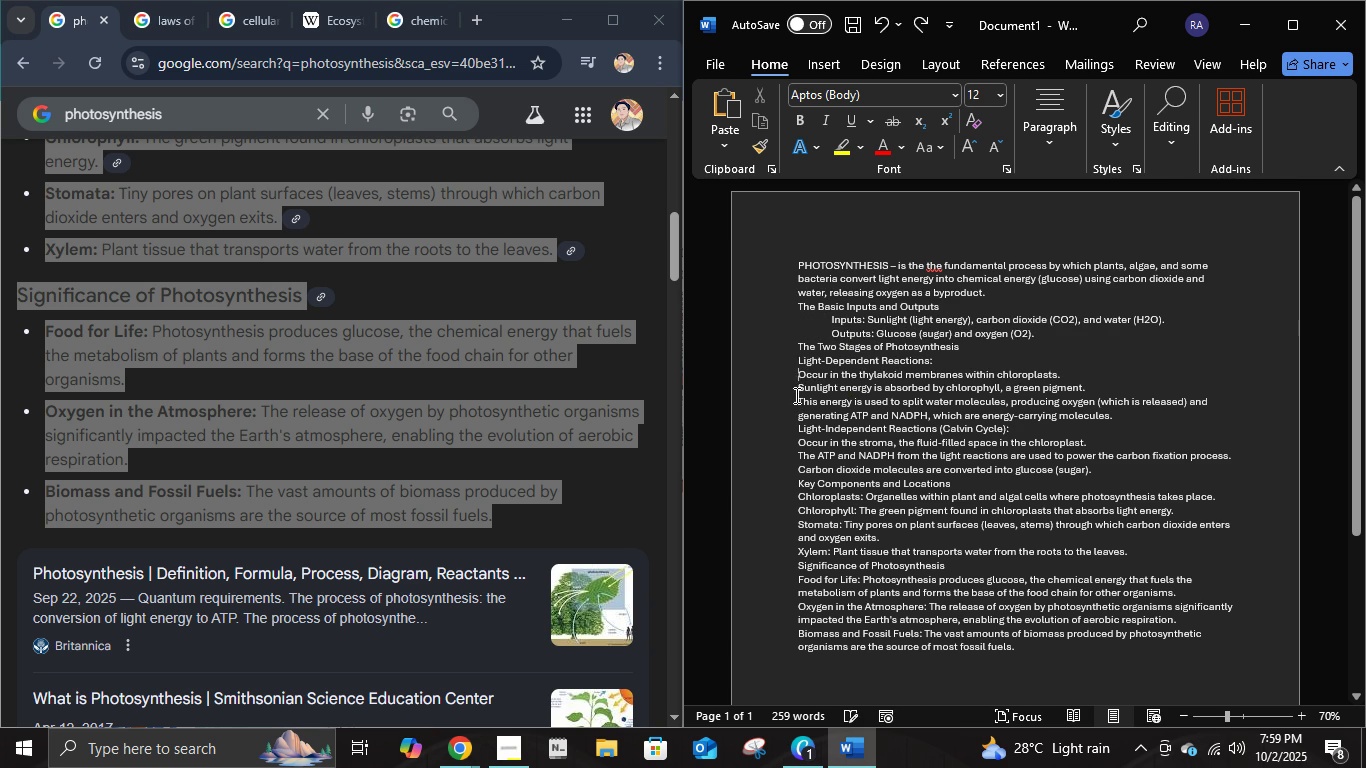 
key(Control+Z)
 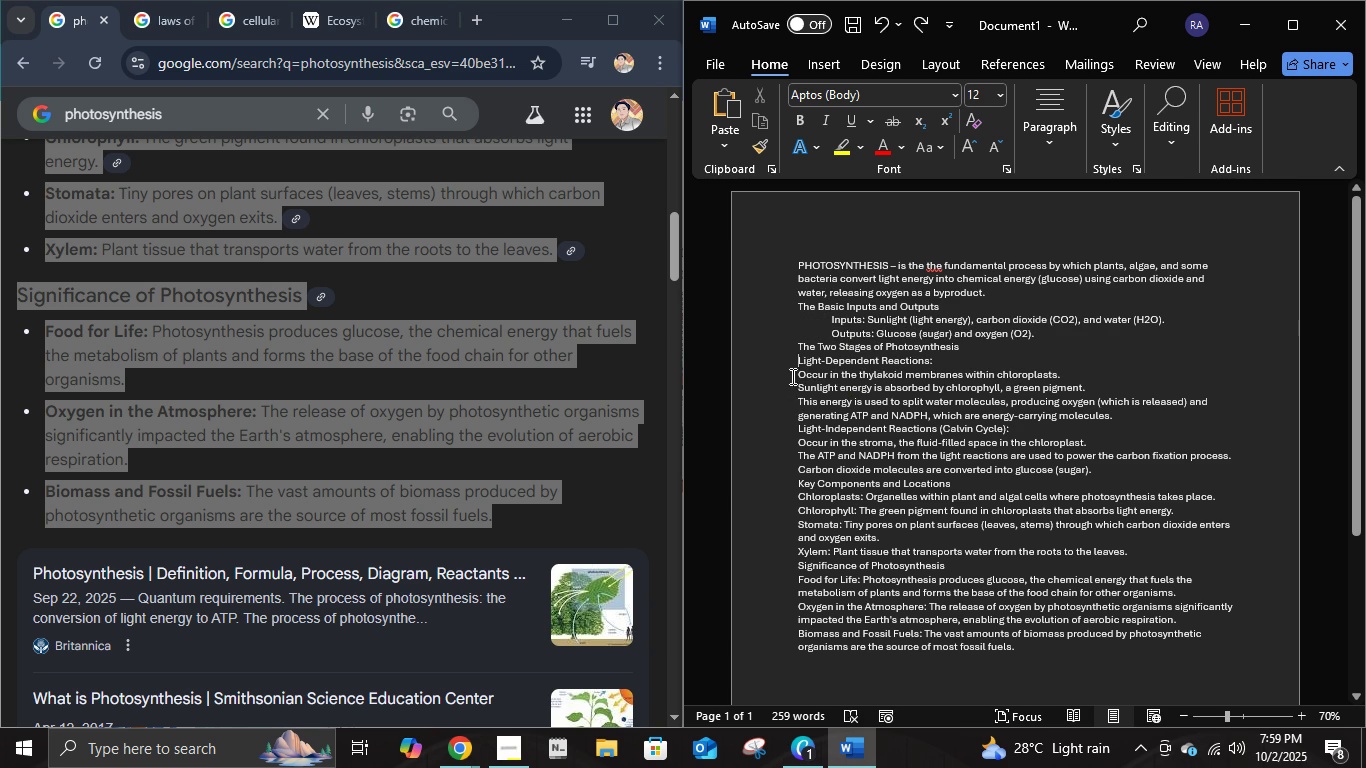 
left_click([791, 376])
 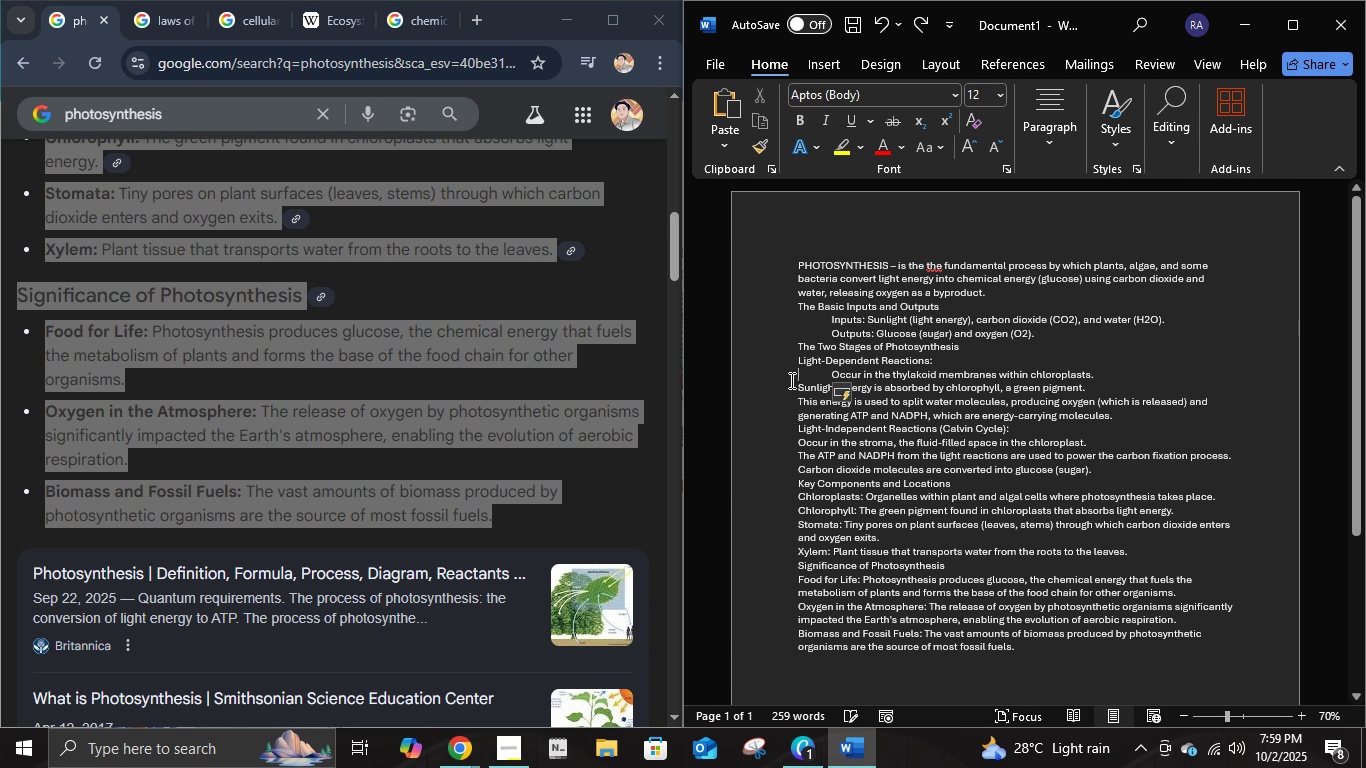 
key(Tab)
 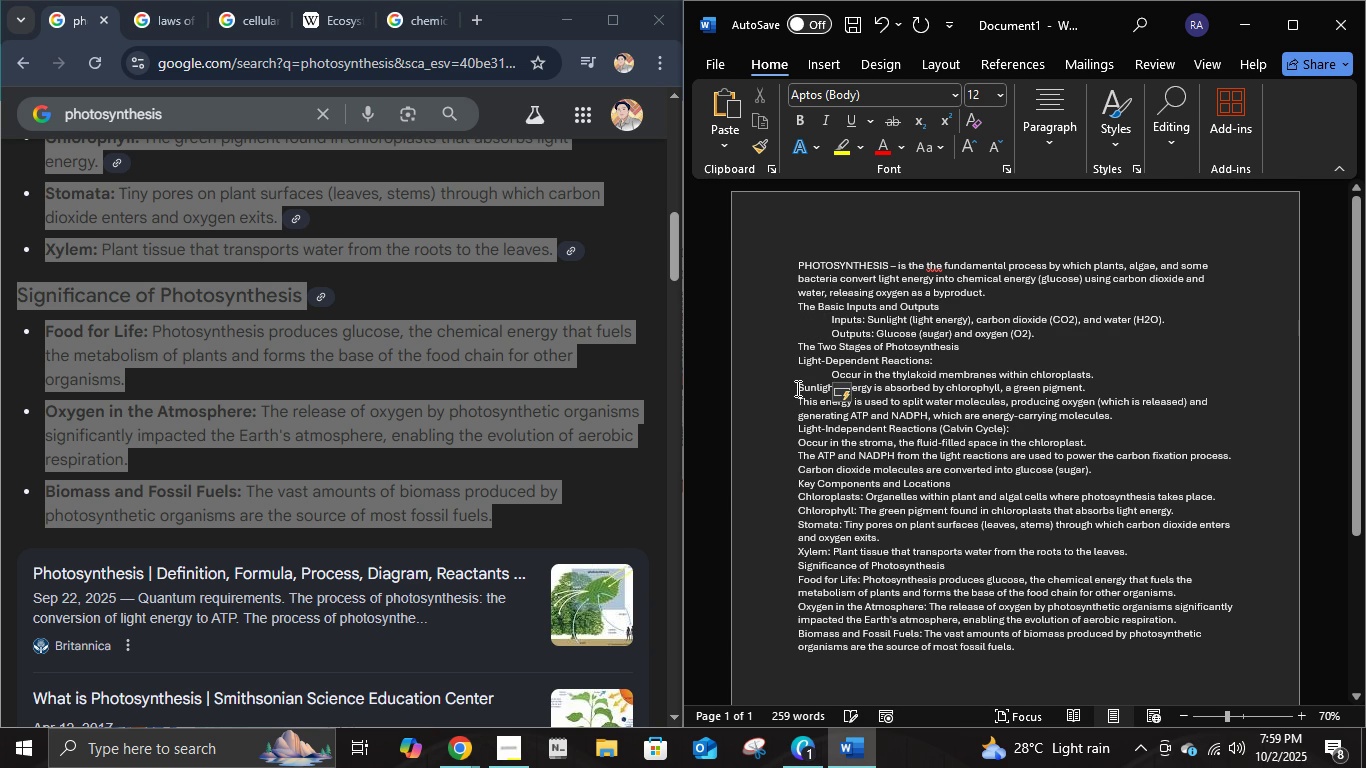 
left_click([796, 388])
 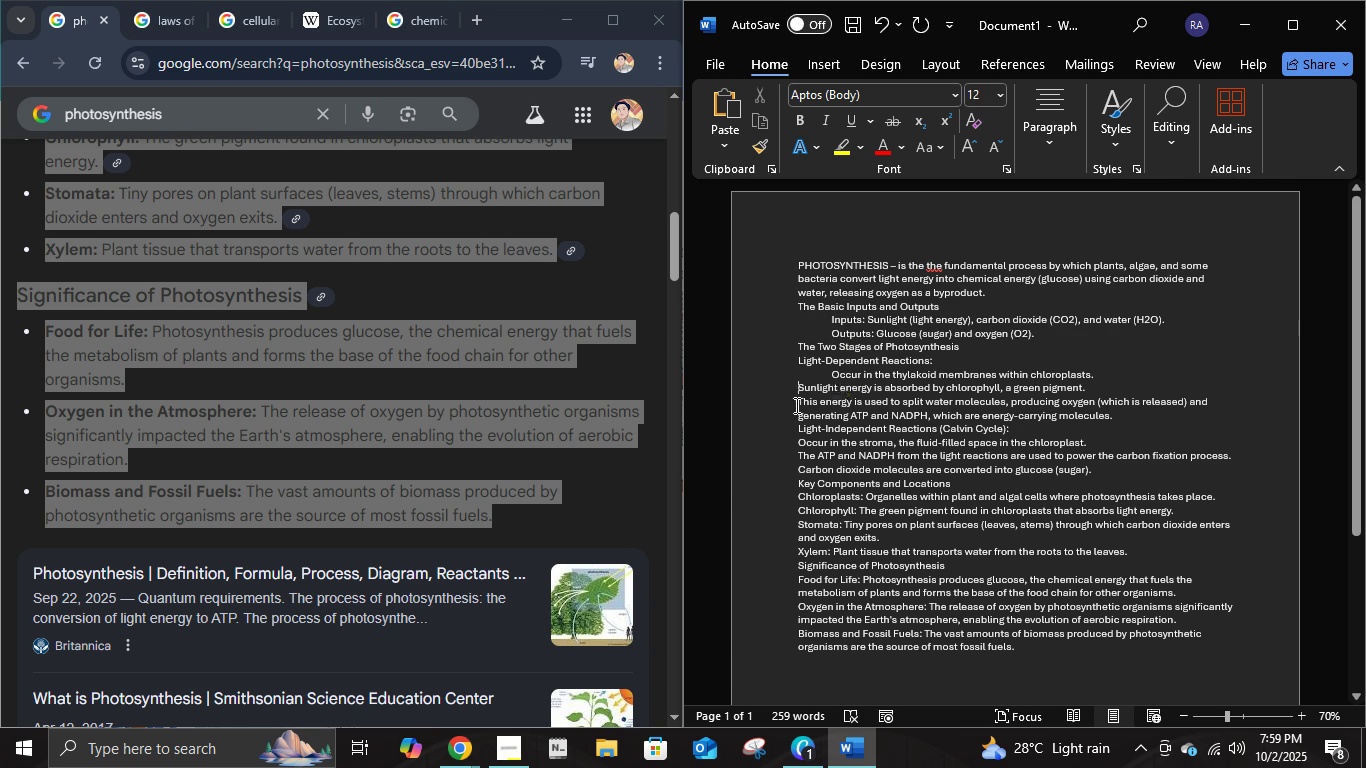 
key(Tab)
 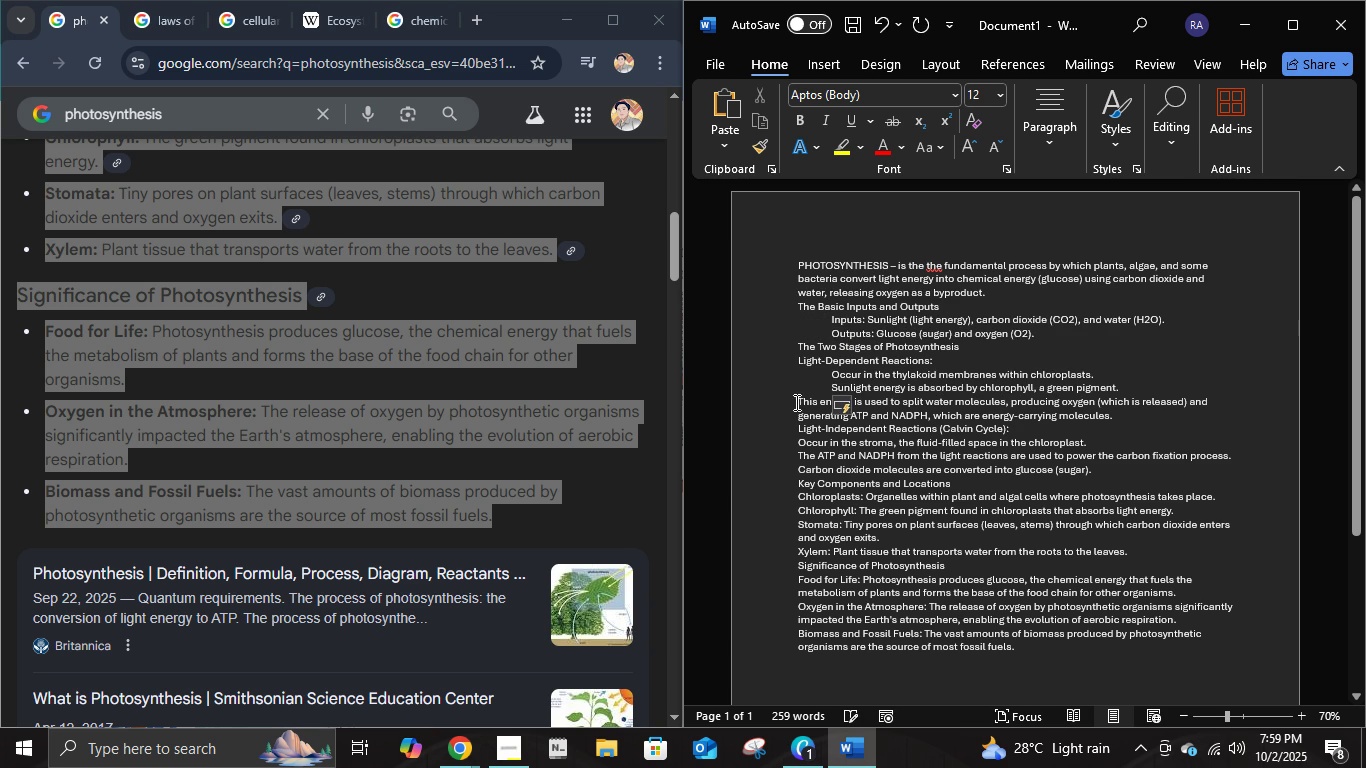 
left_click([795, 402])
 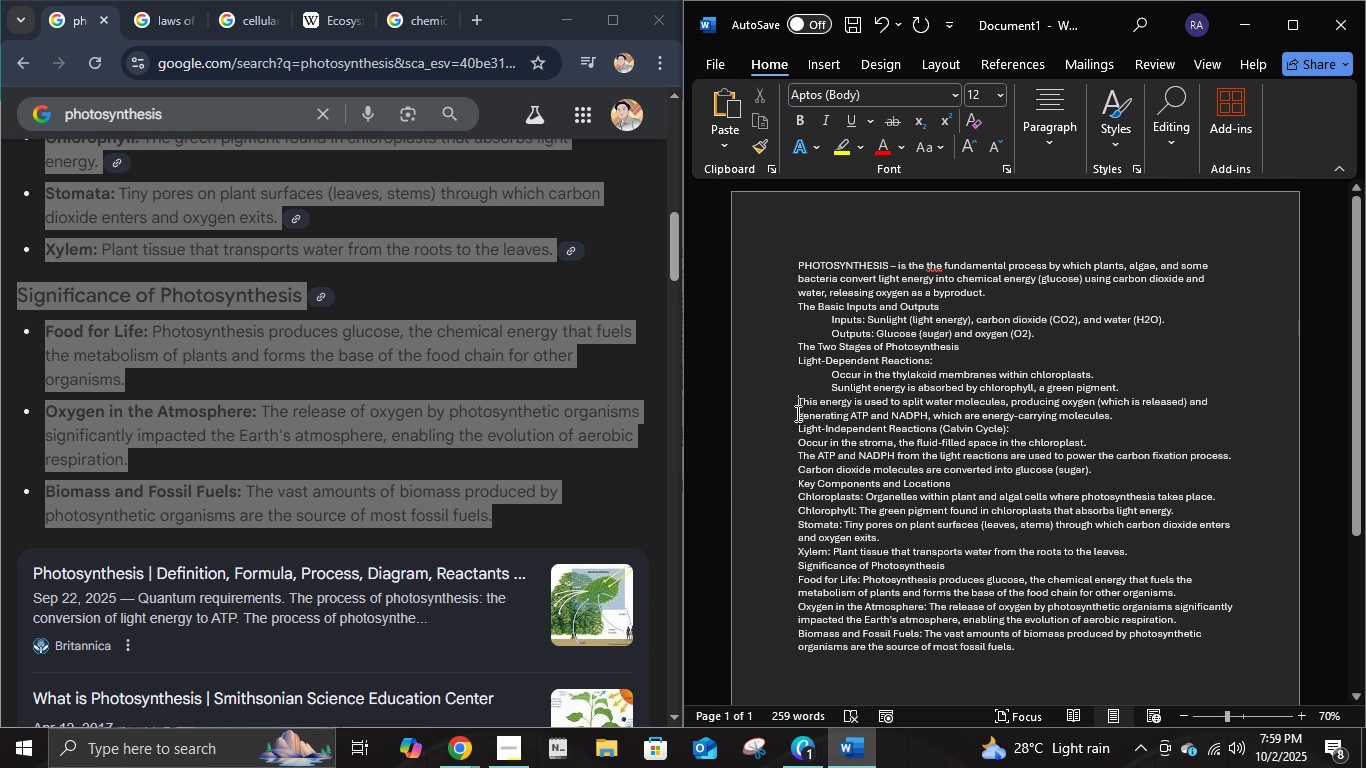 
key(Tab)
 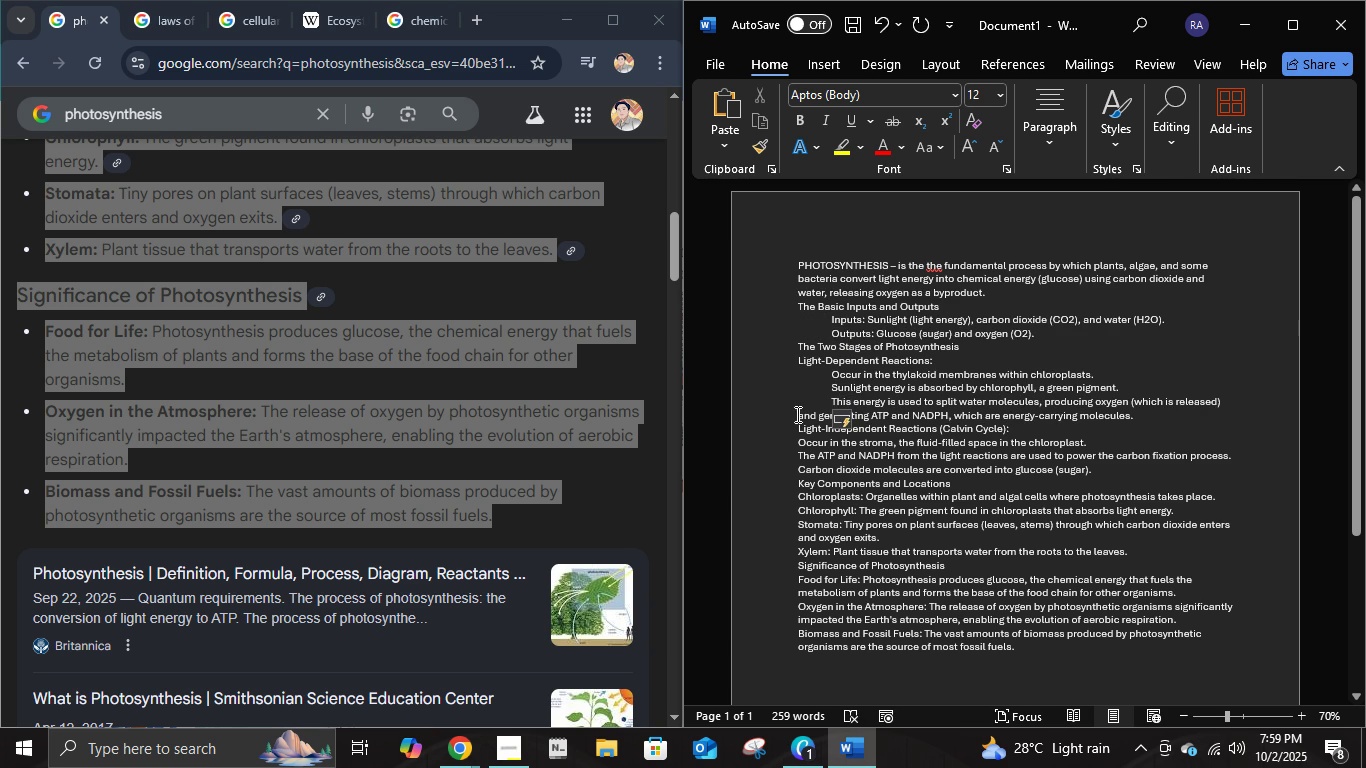 
left_click([796, 414])
 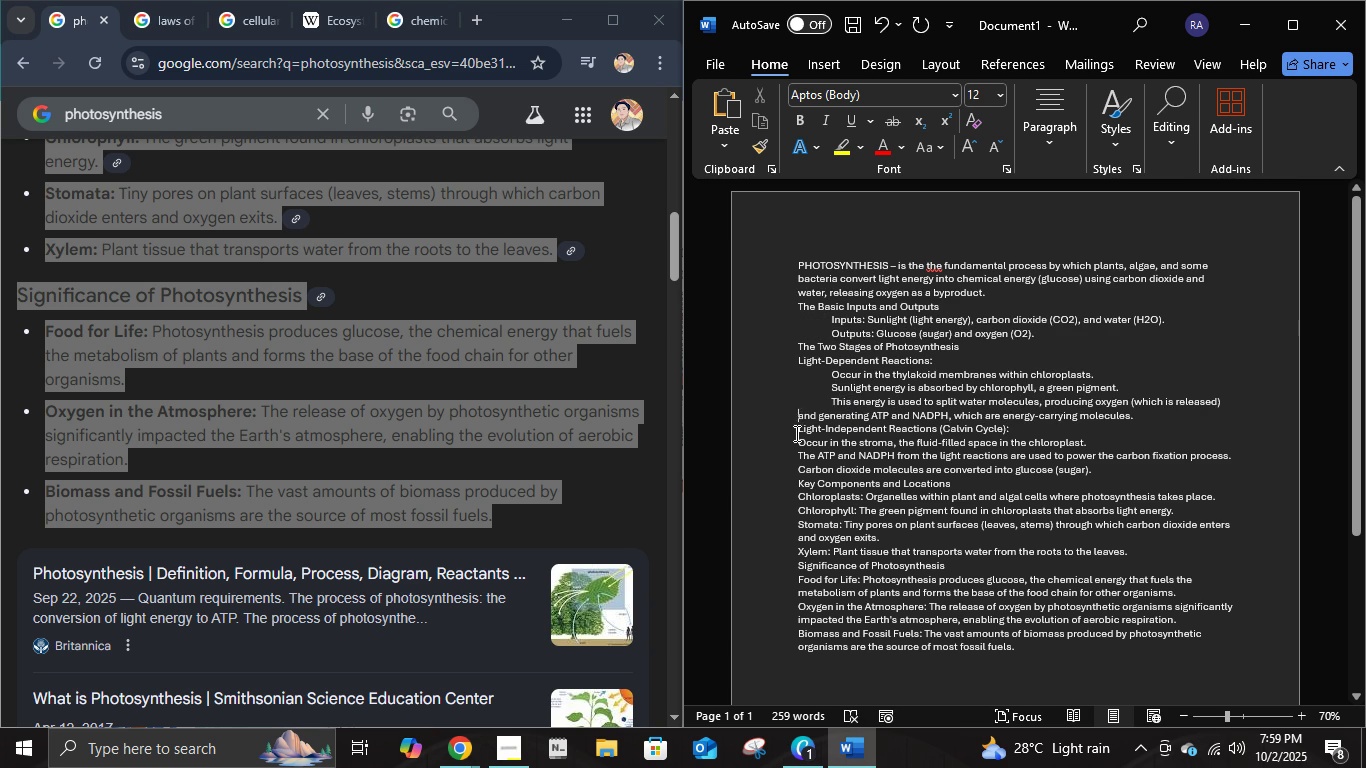 
key(Tab)
 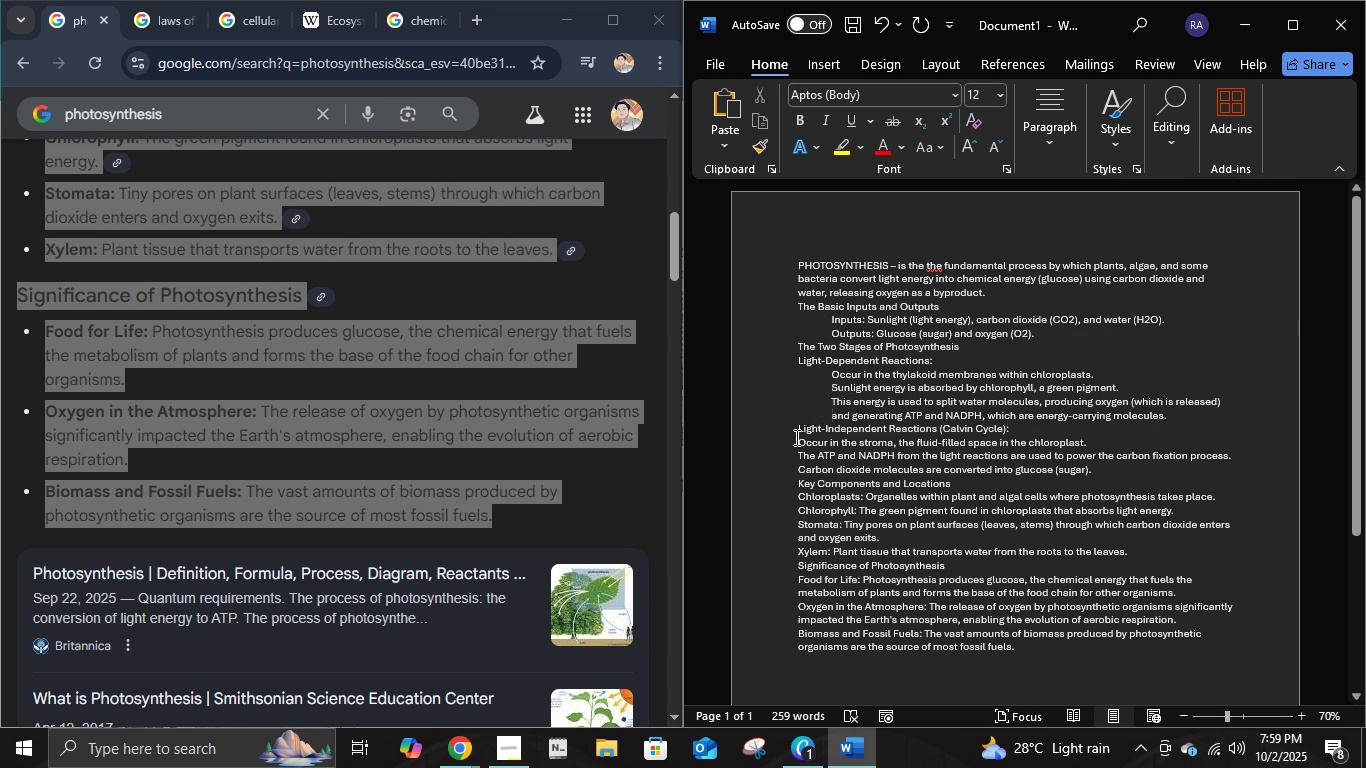 
left_click([795, 437])
 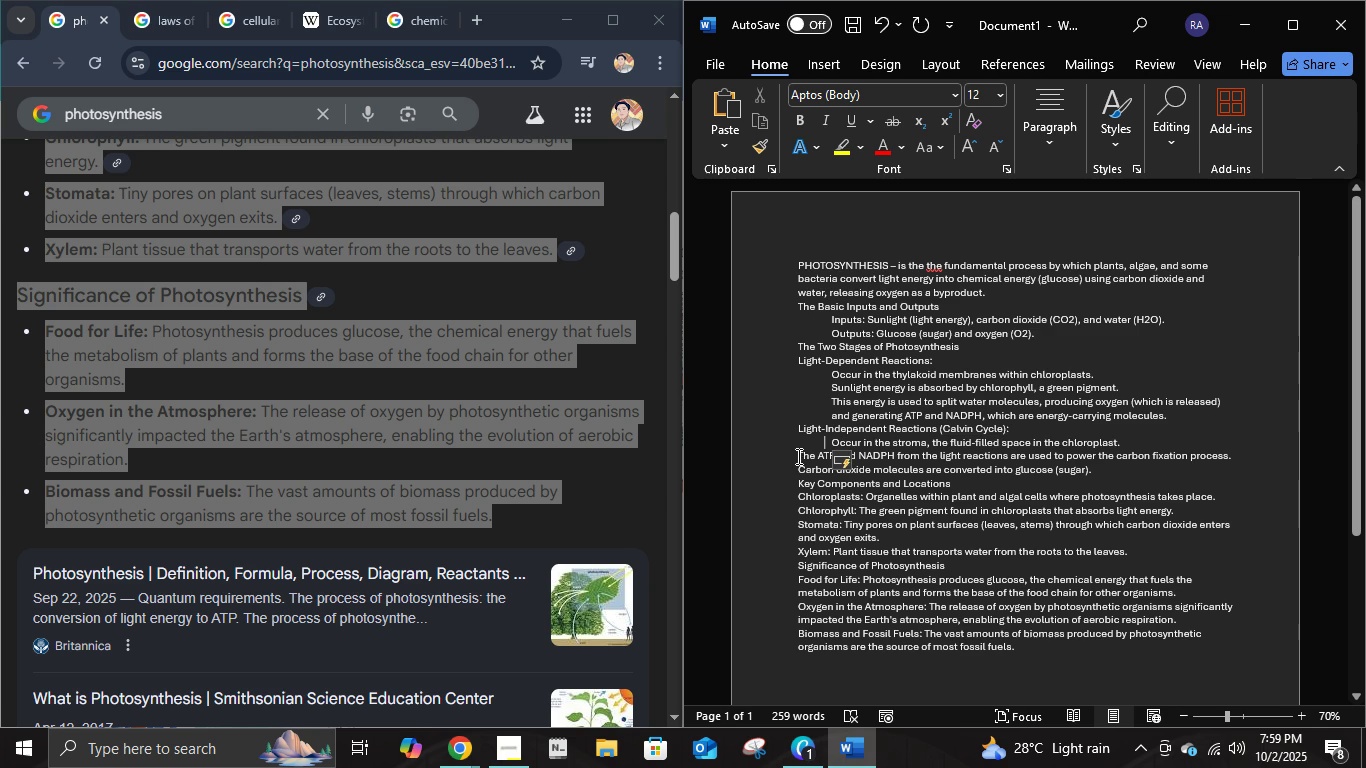 
key(Tab)
 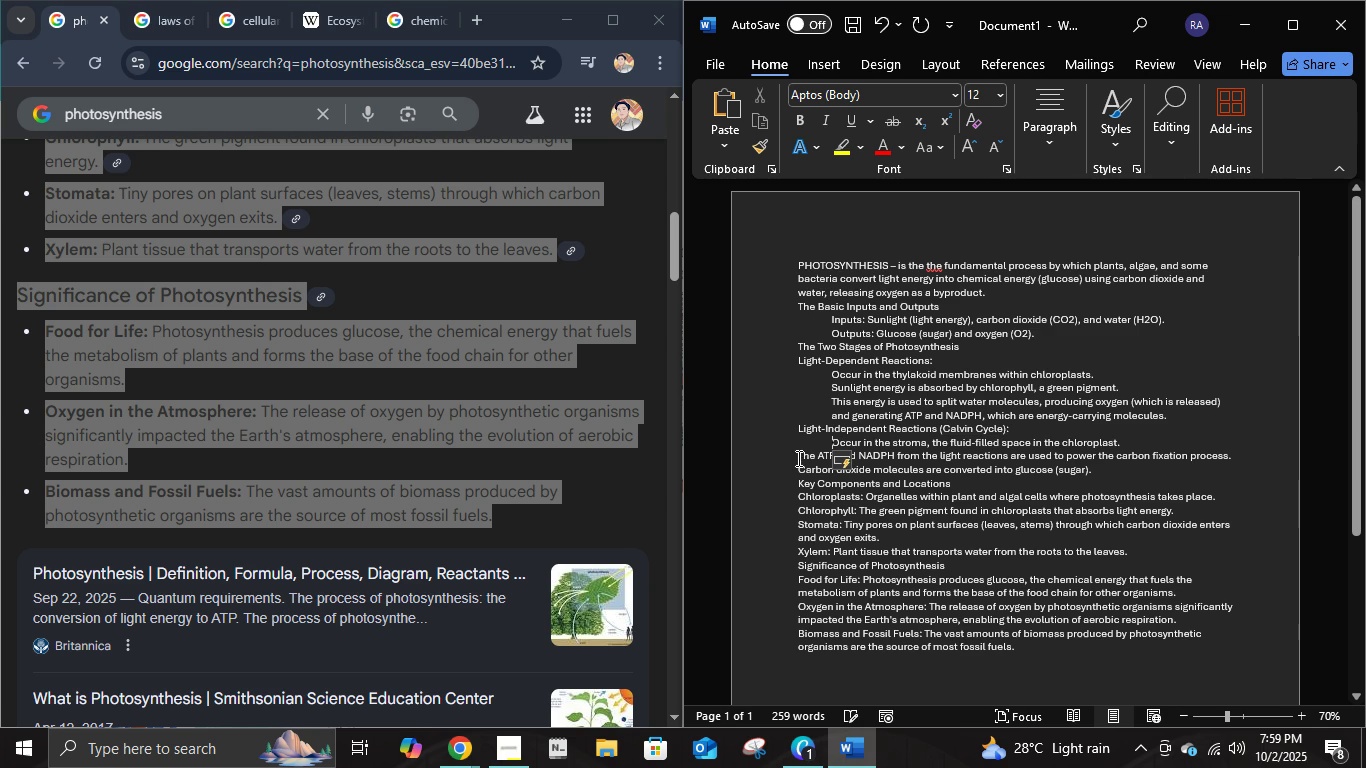 
left_click([797, 458])
 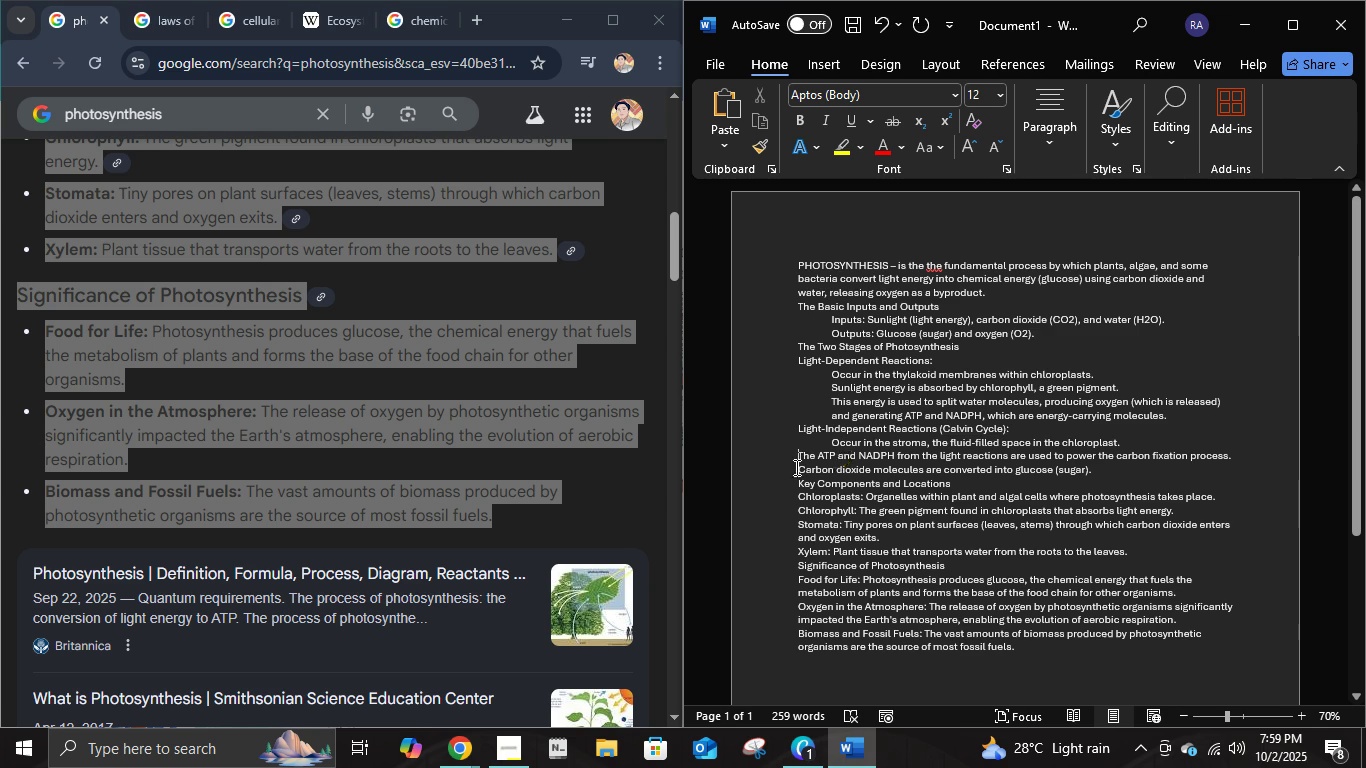 
key(Tab)
 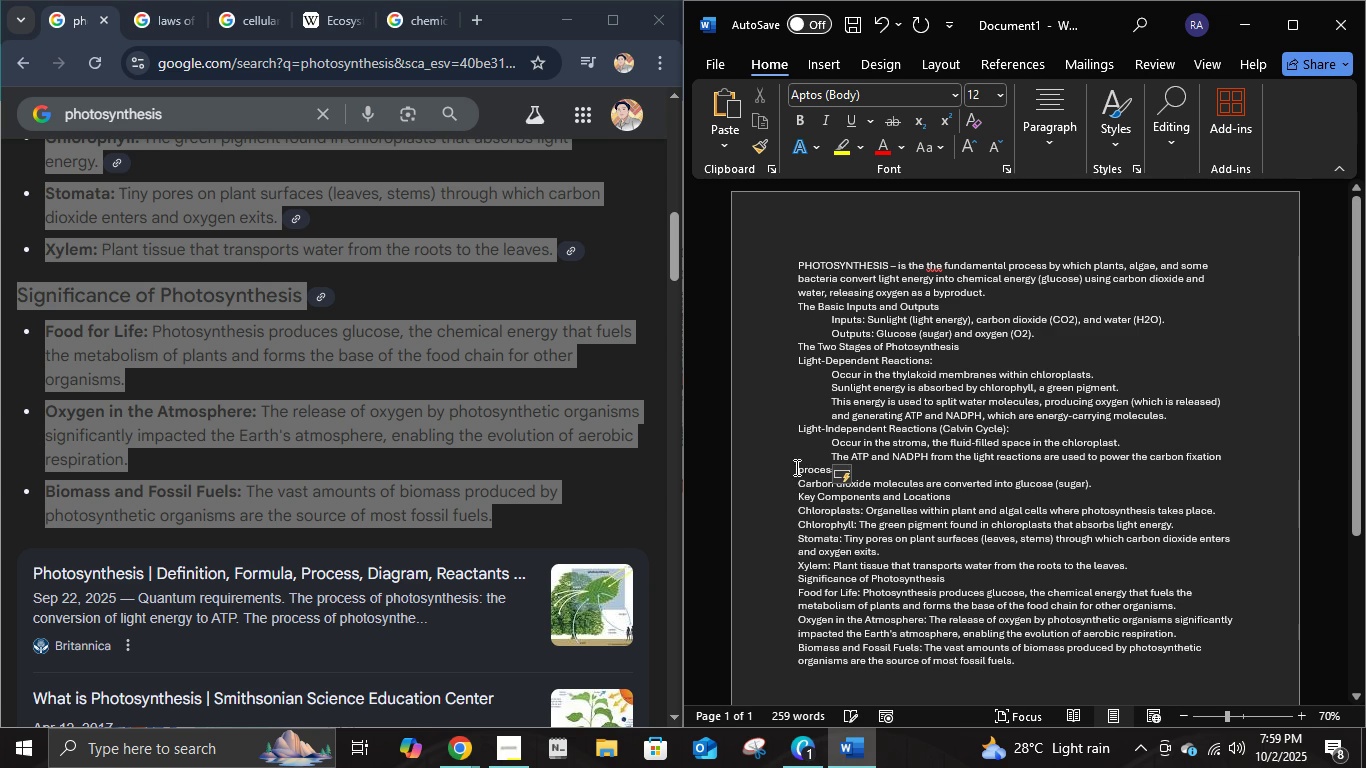 
left_click([795, 467])
 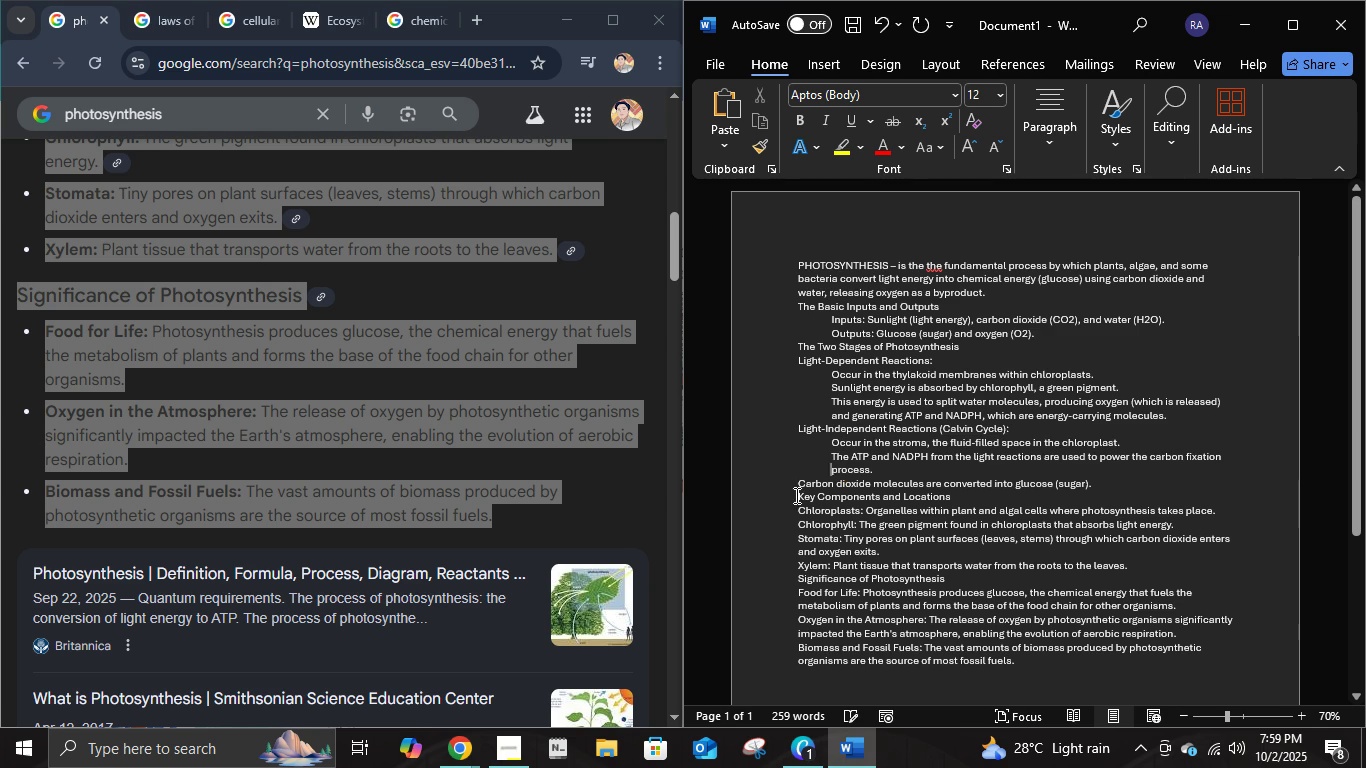 
key(Tab)
 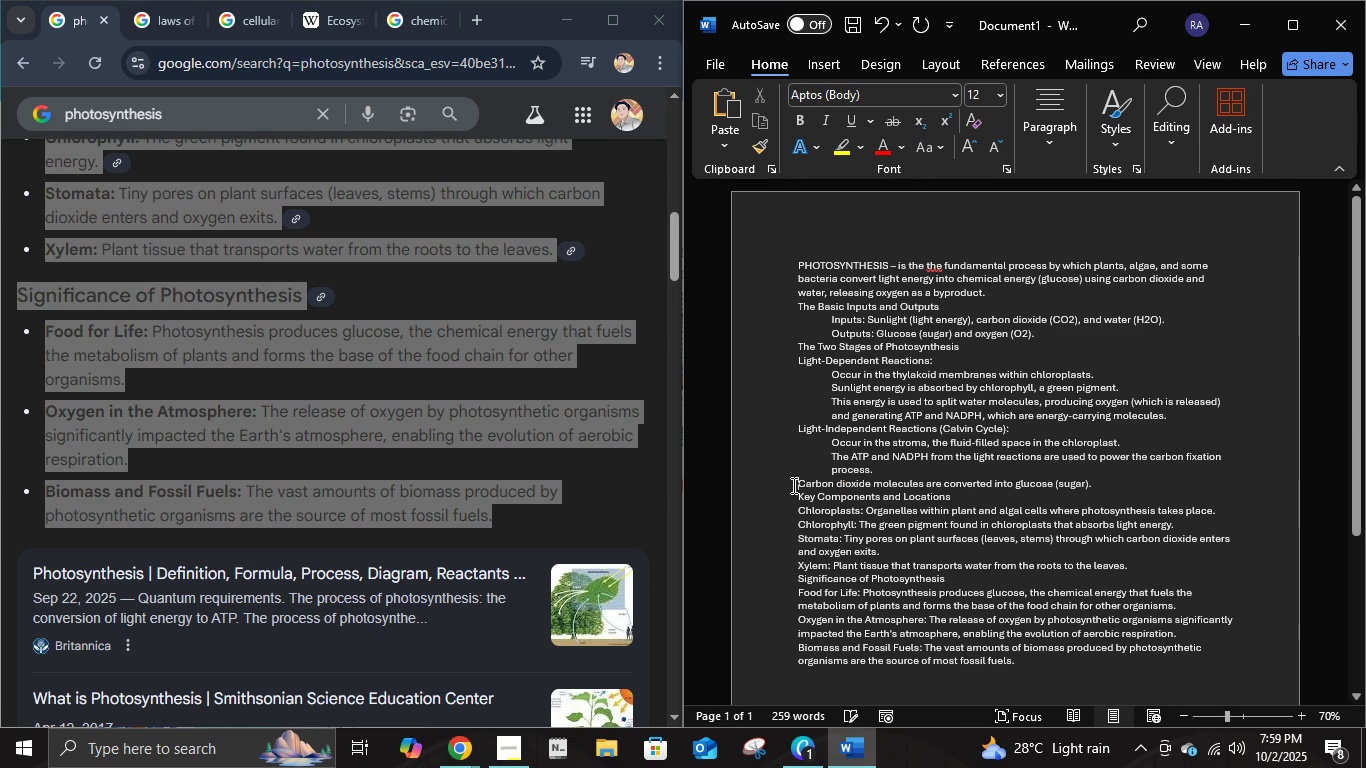 
left_click([792, 485])
 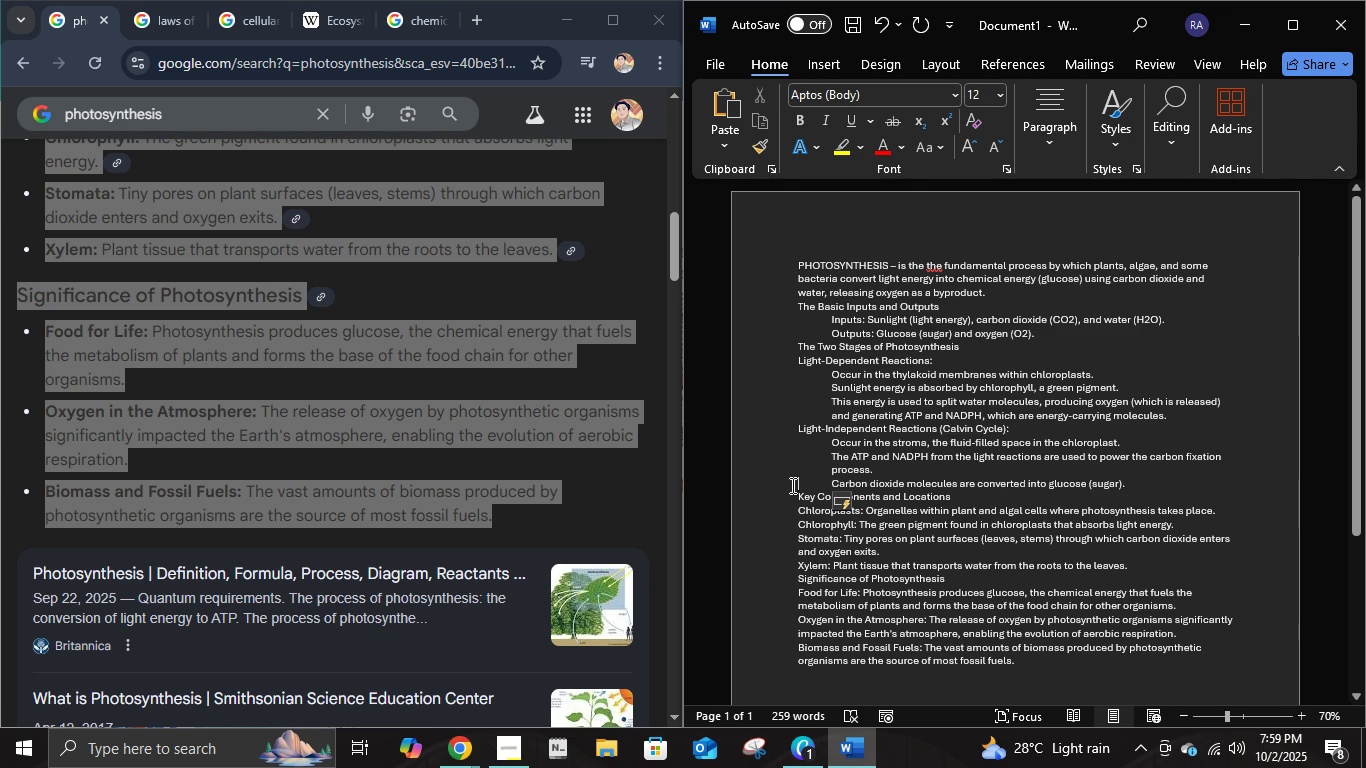 
key(Tab)
 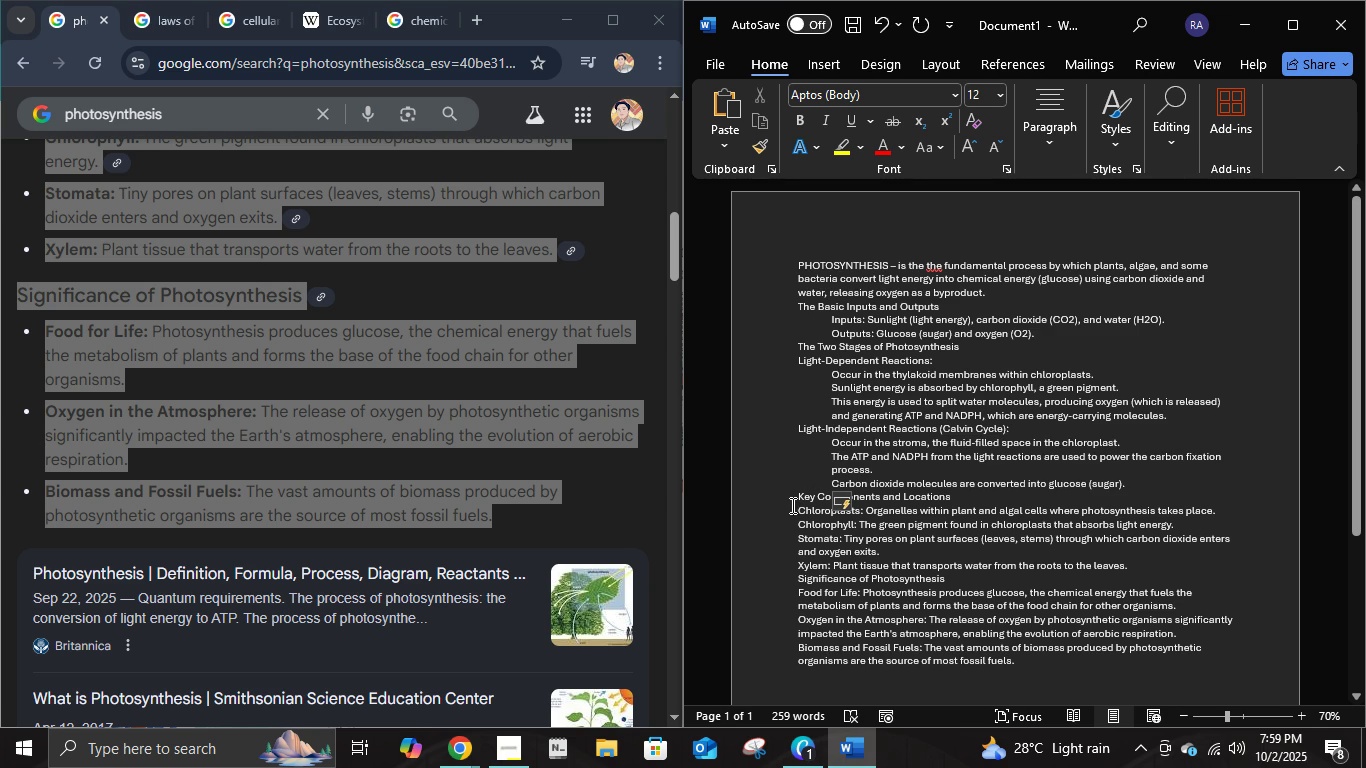 
left_click([794, 517])
 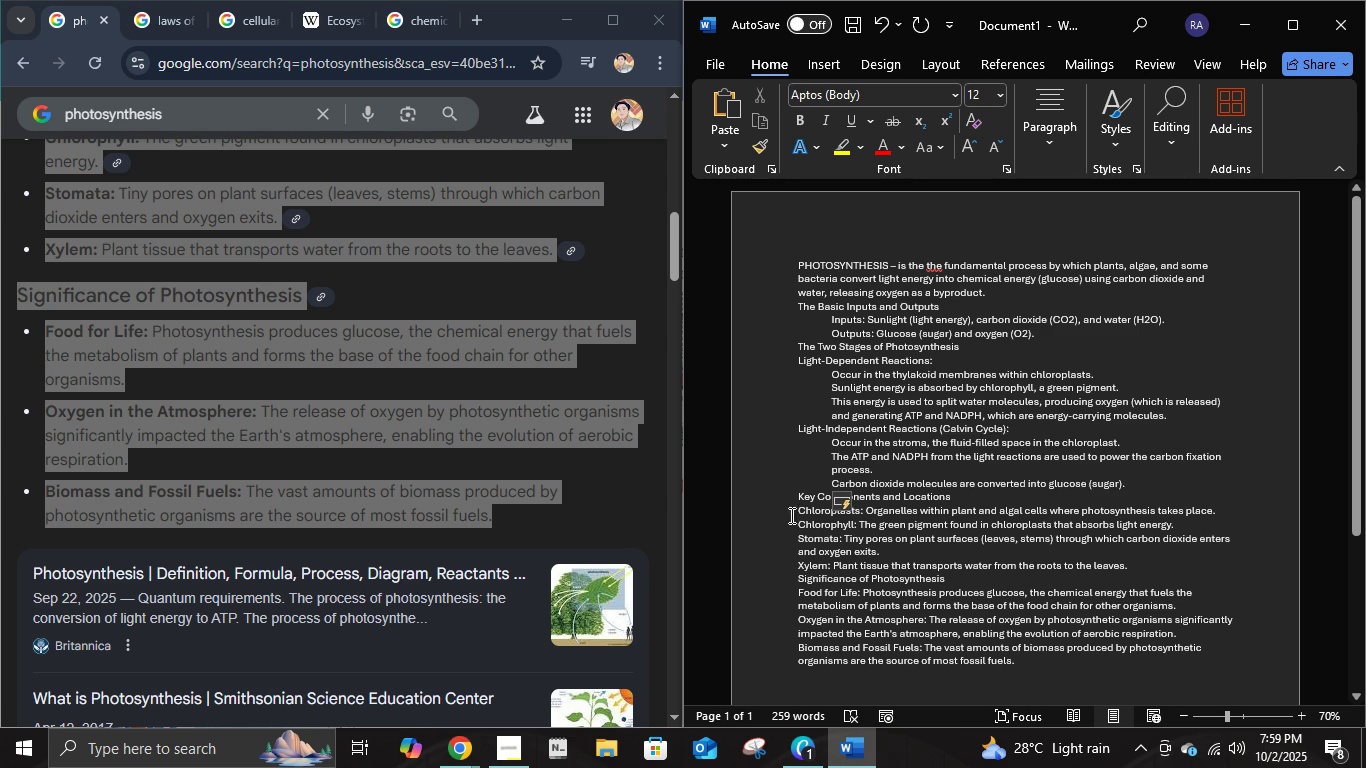 
left_click([790, 515])
 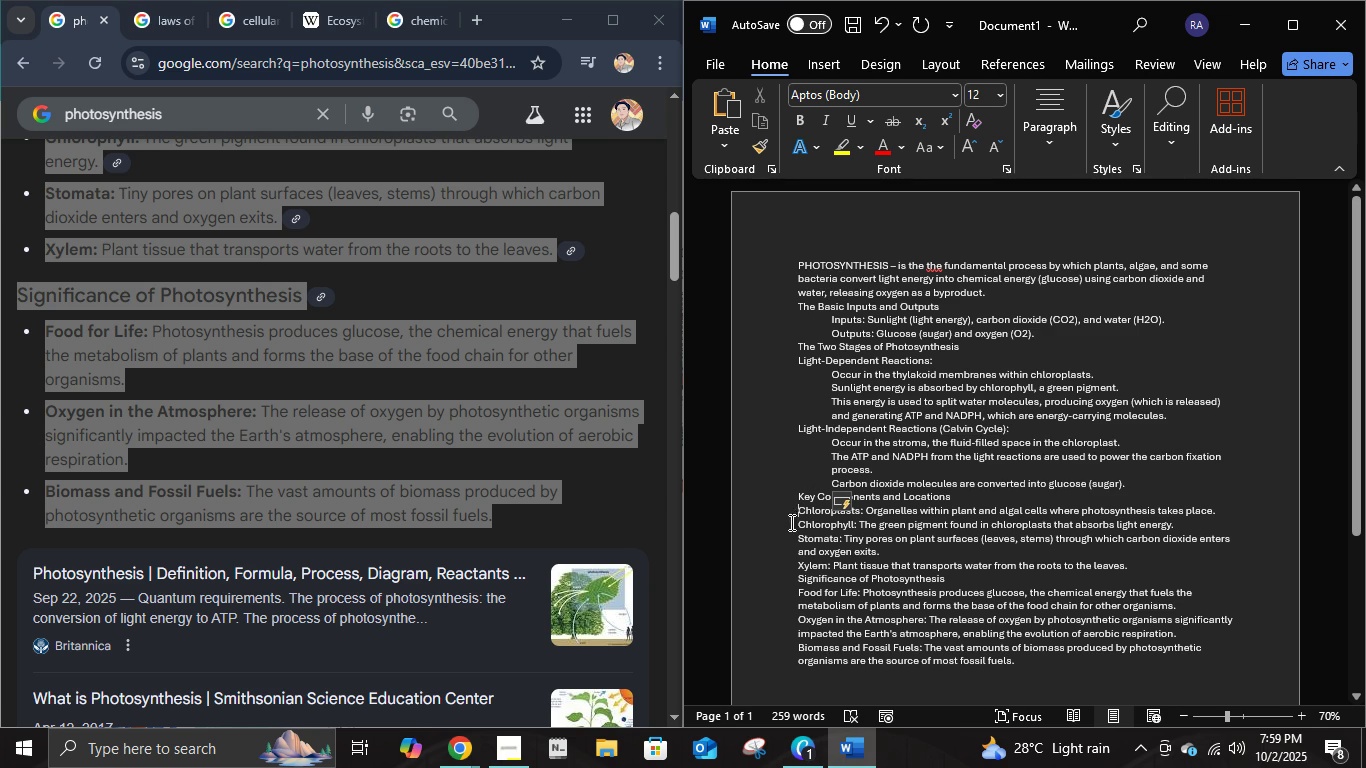 
key(Tab)
 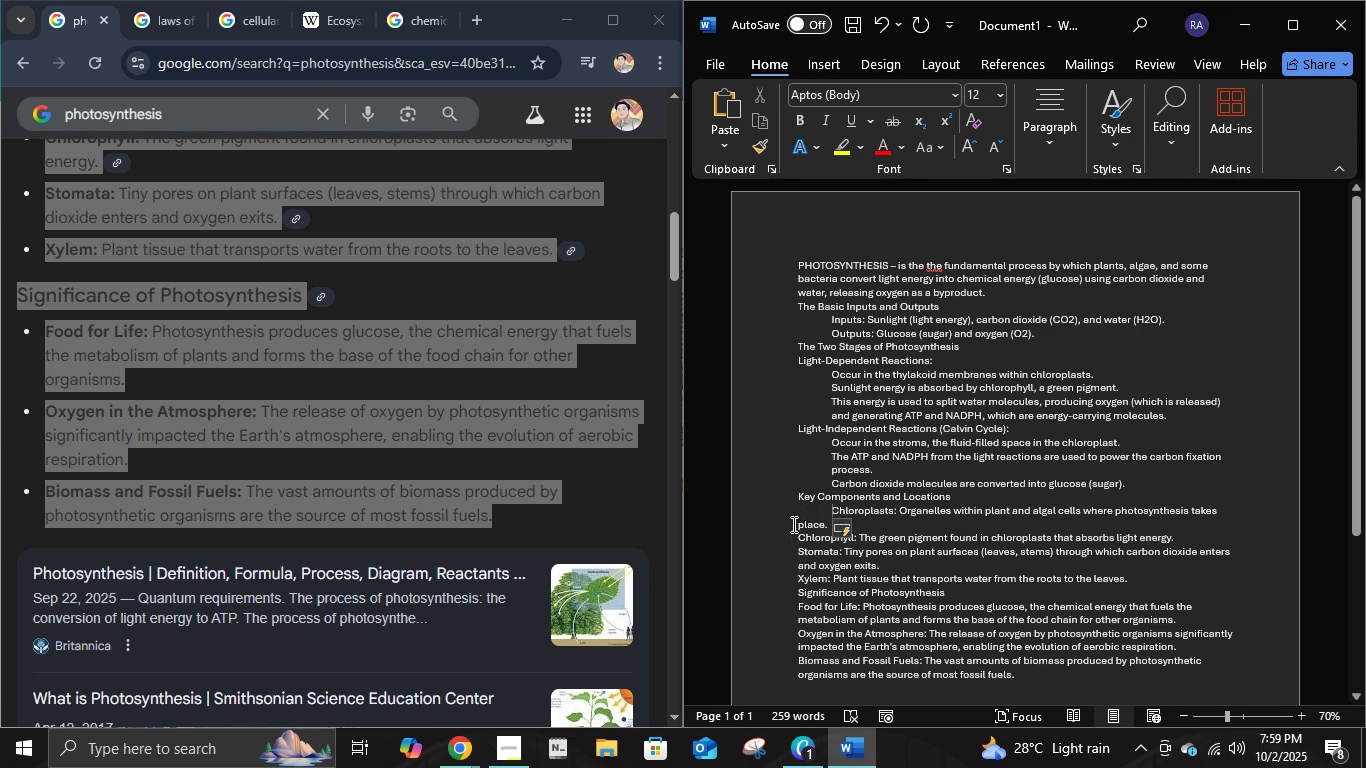 
left_click([792, 524])
 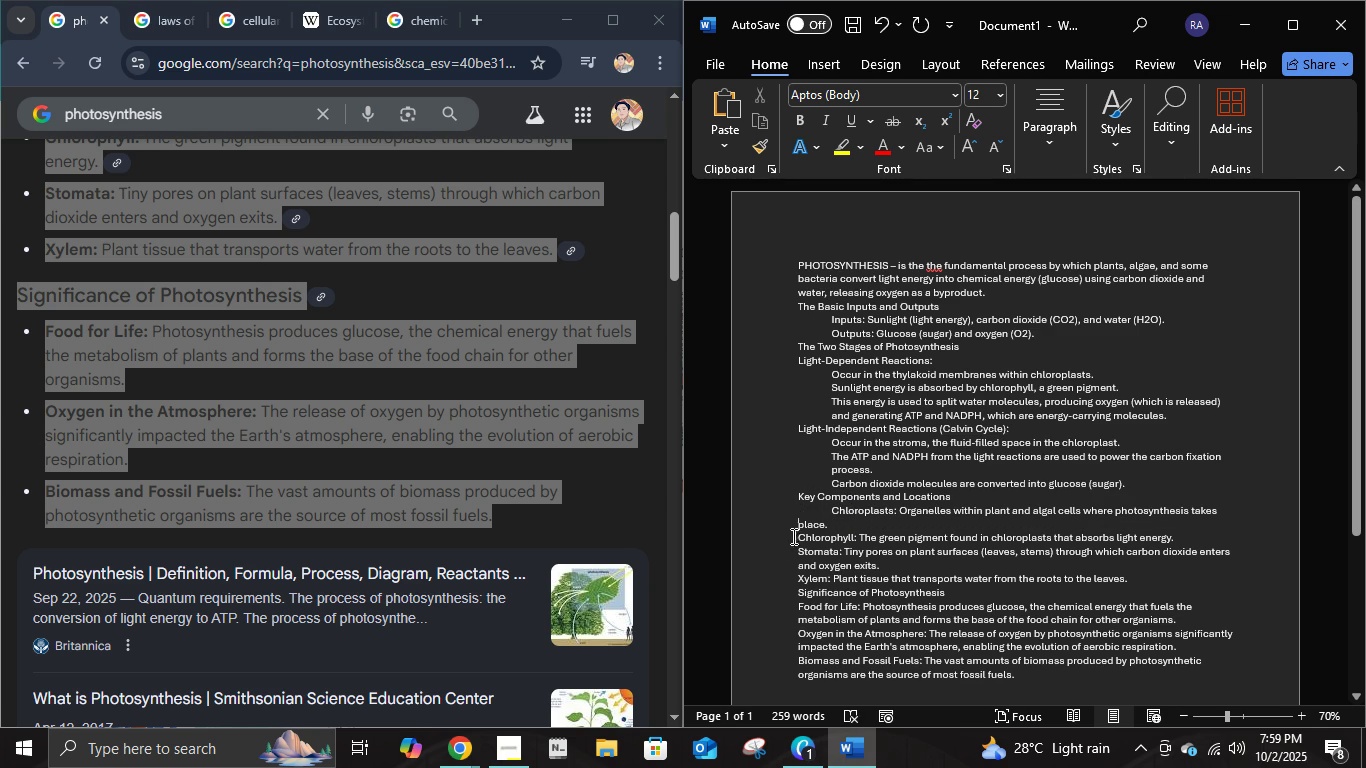 
key(Tab)
 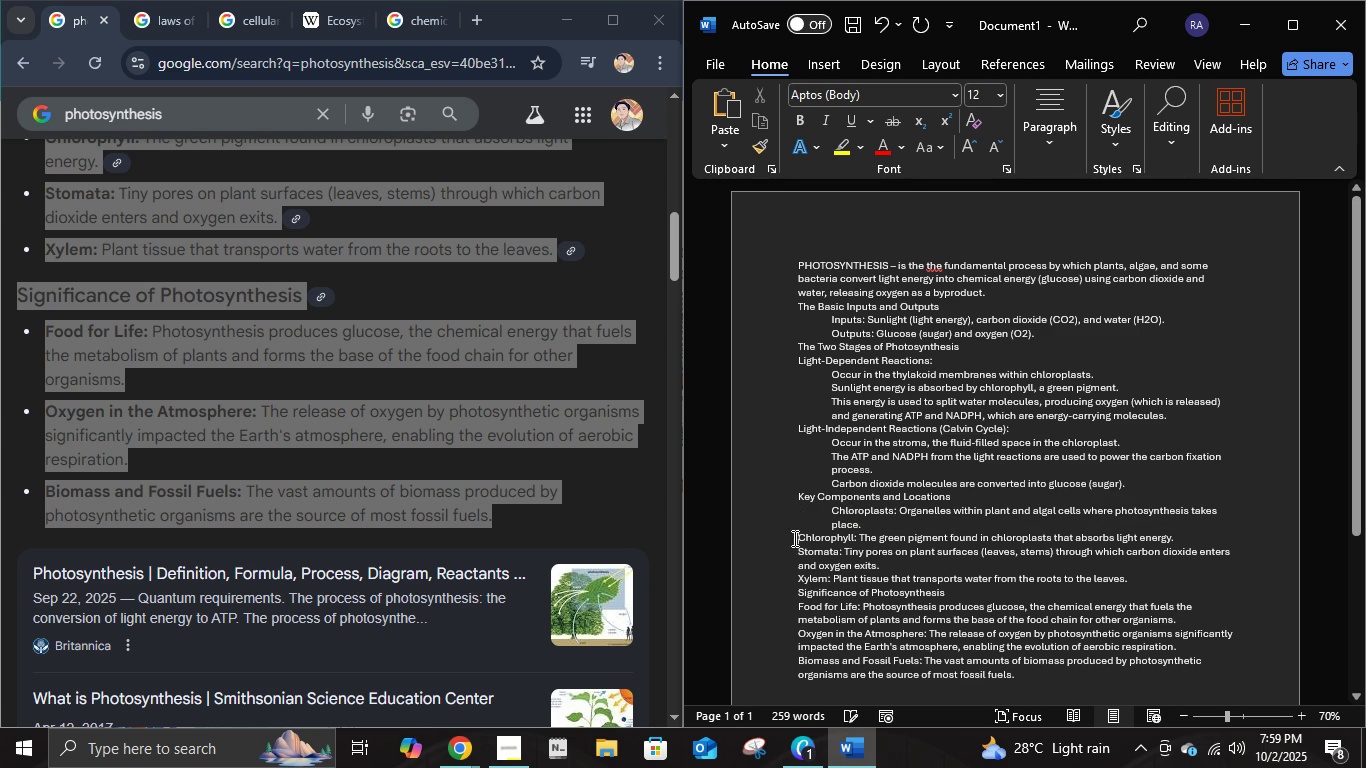 
left_click([793, 538])
 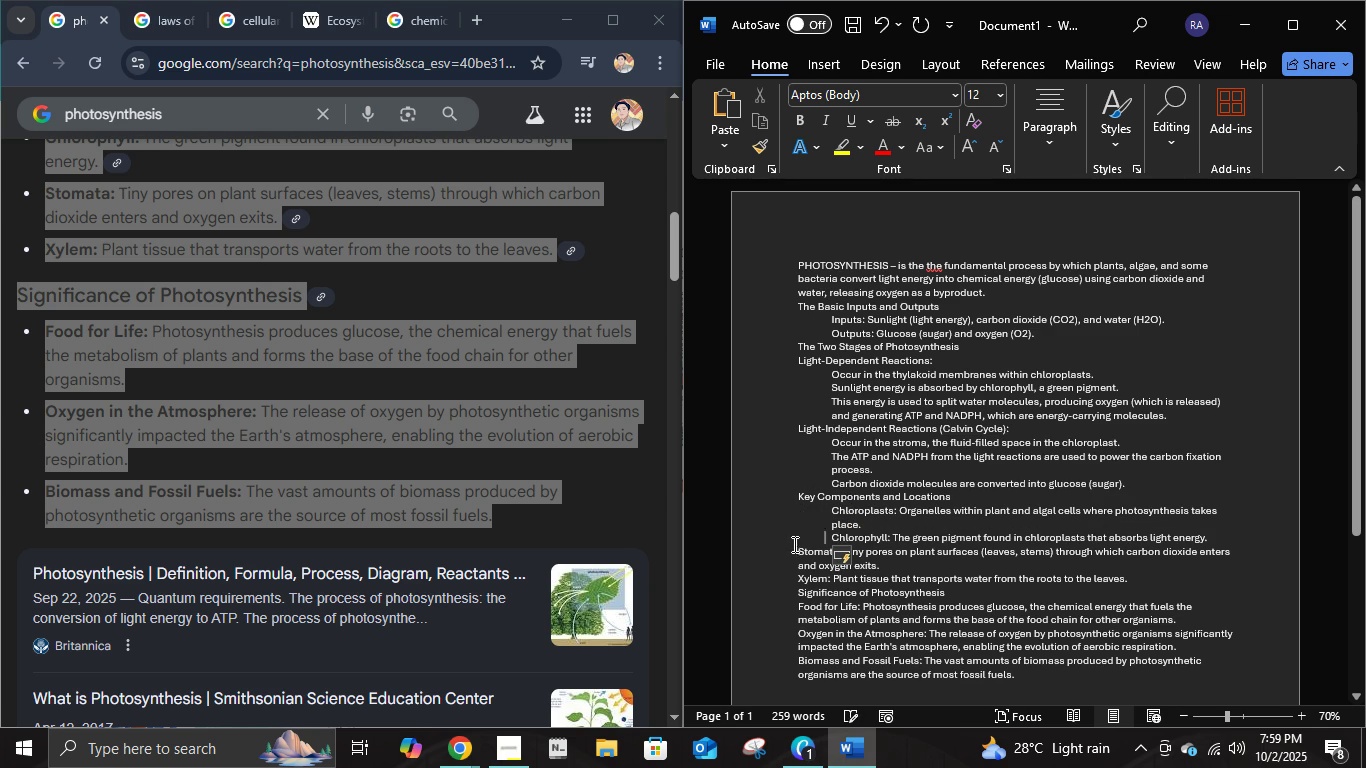 
key(Tab)
 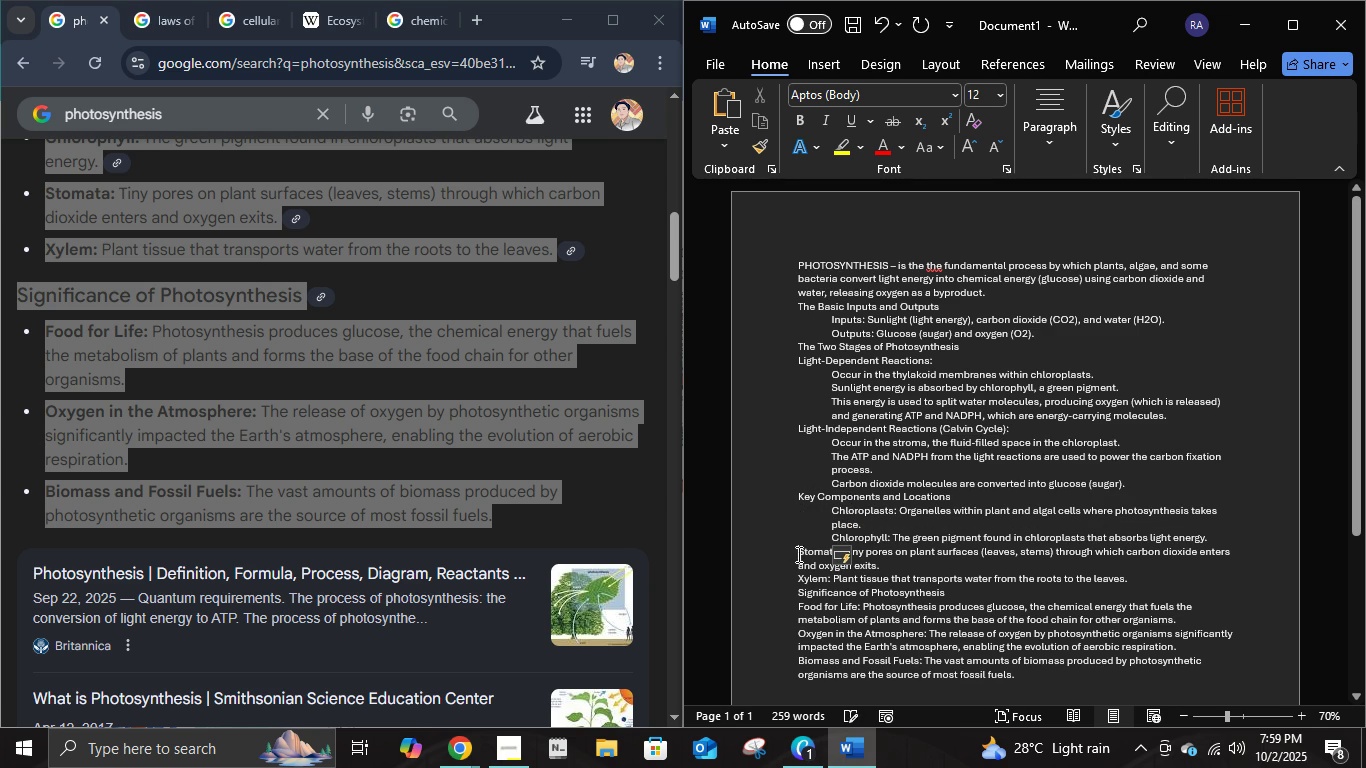 
left_click([797, 554])
 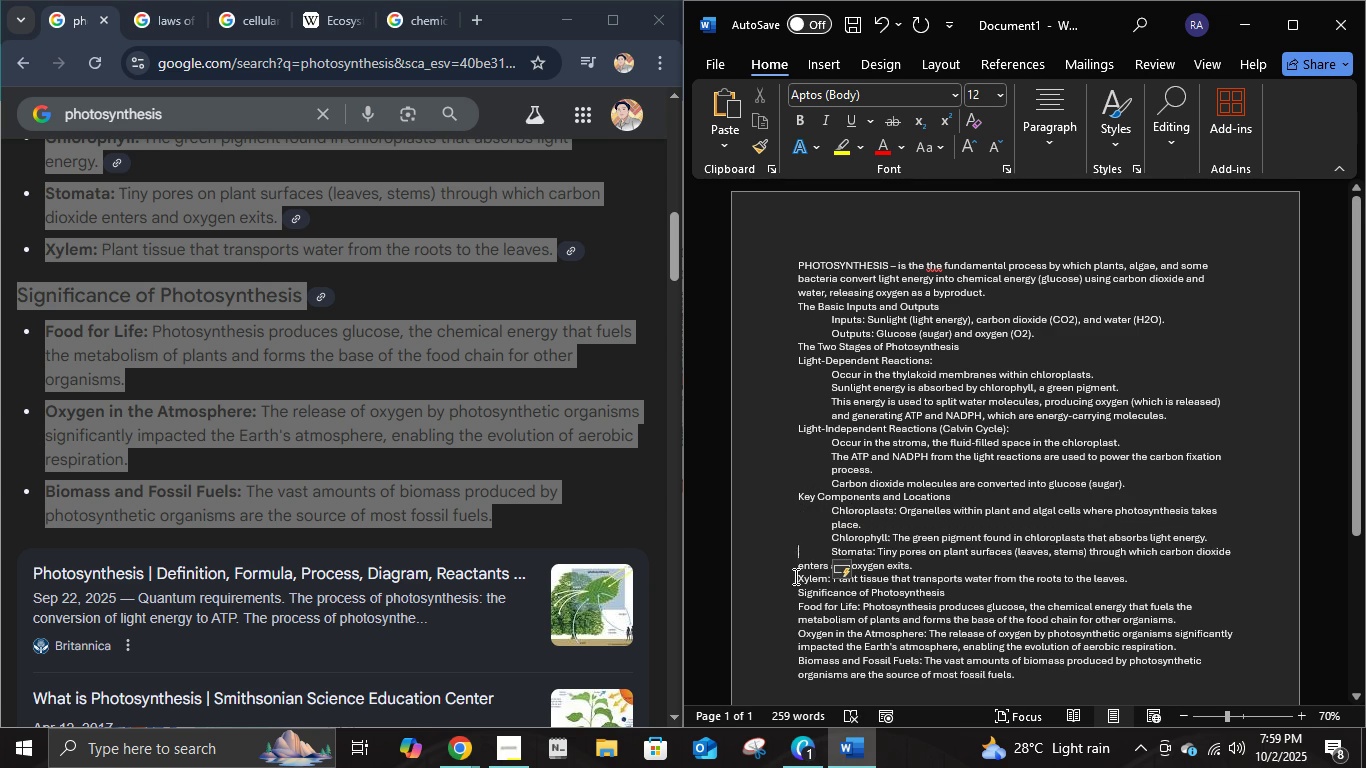 
key(Tab)
 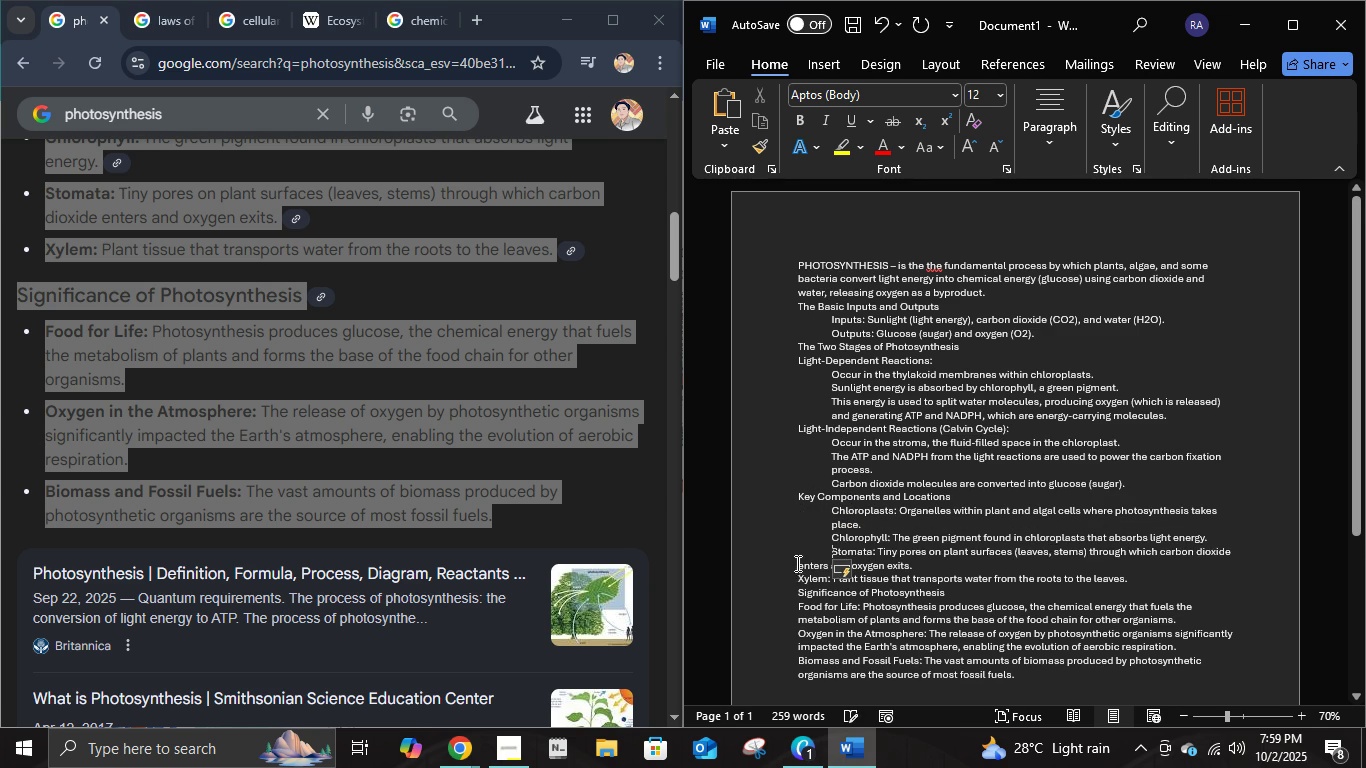 
scroll: coordinate [796, 563], scroll_direction: down, amount: 1.0
 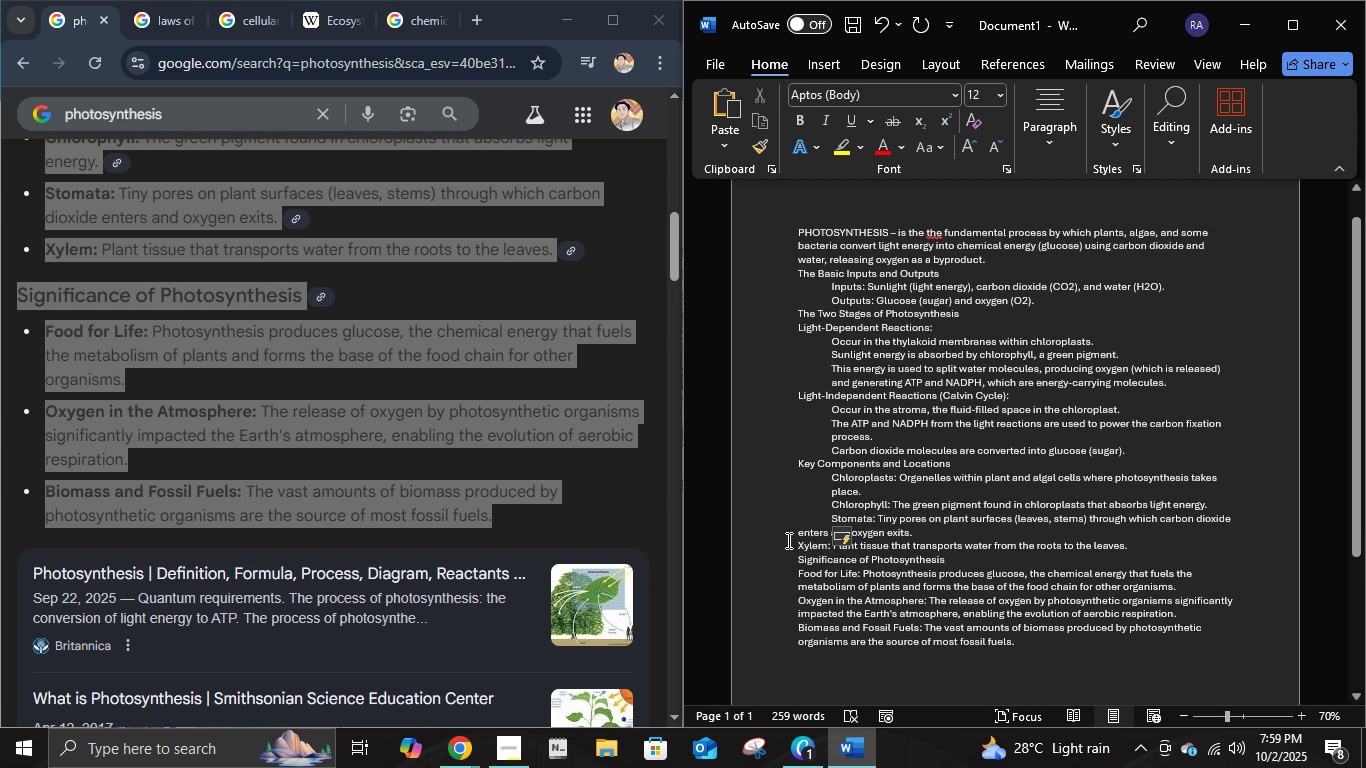 
left_click([787, 540])
 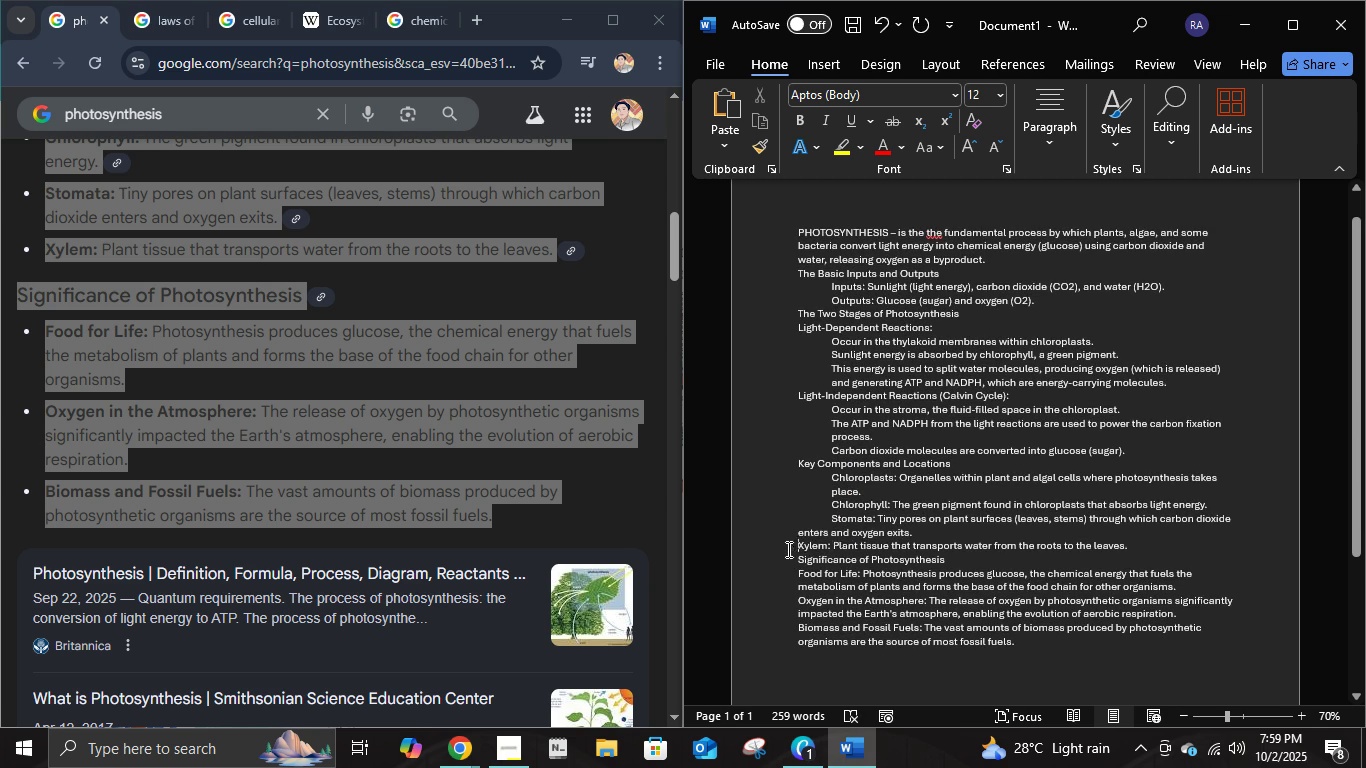 
key(Tab)
 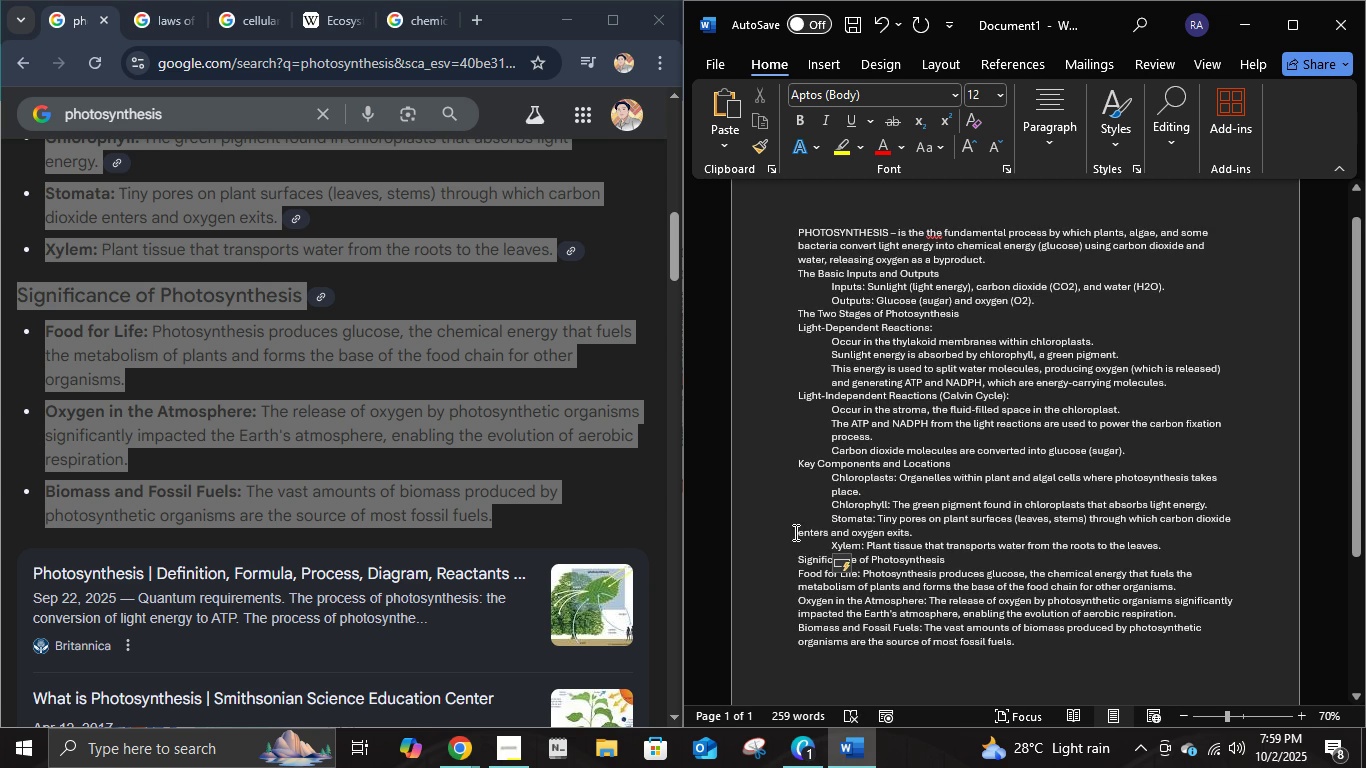 
left_click([794, 532])
 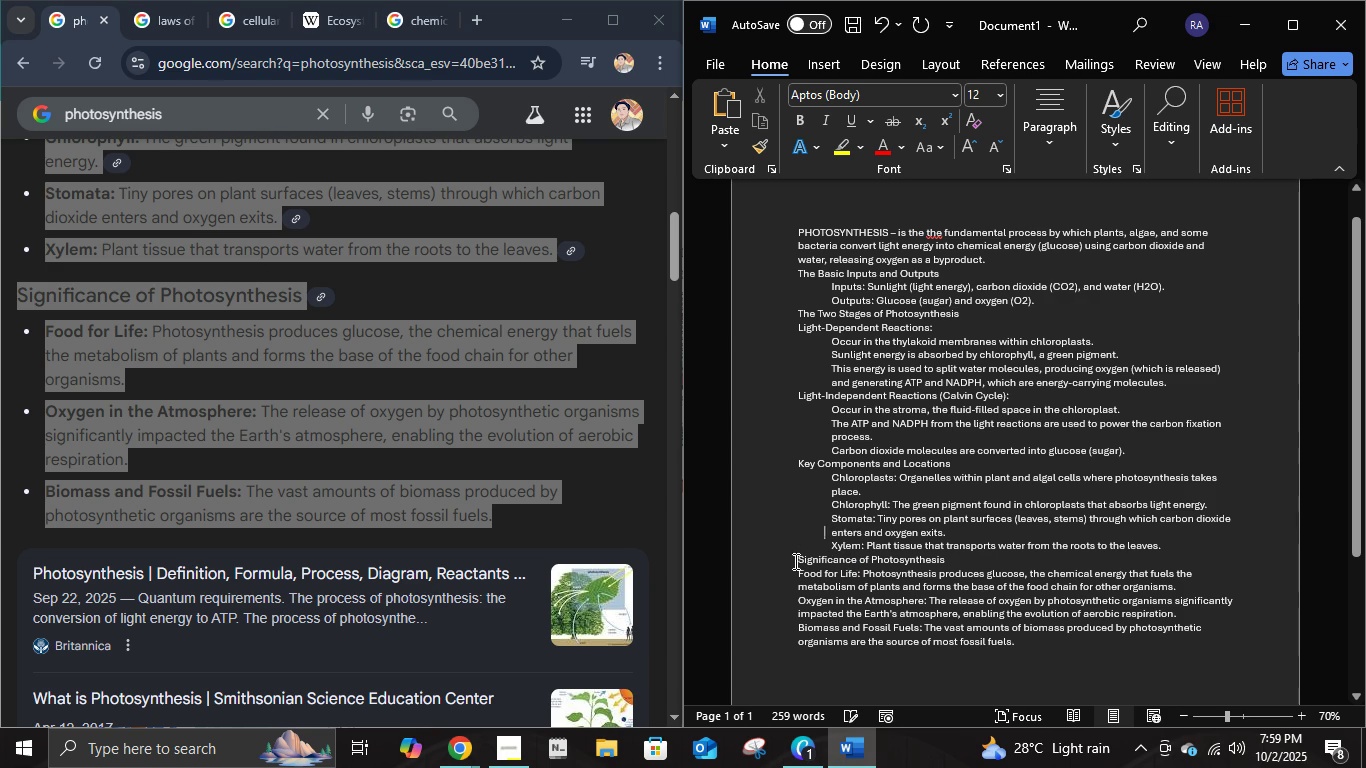 
key(Tab)
 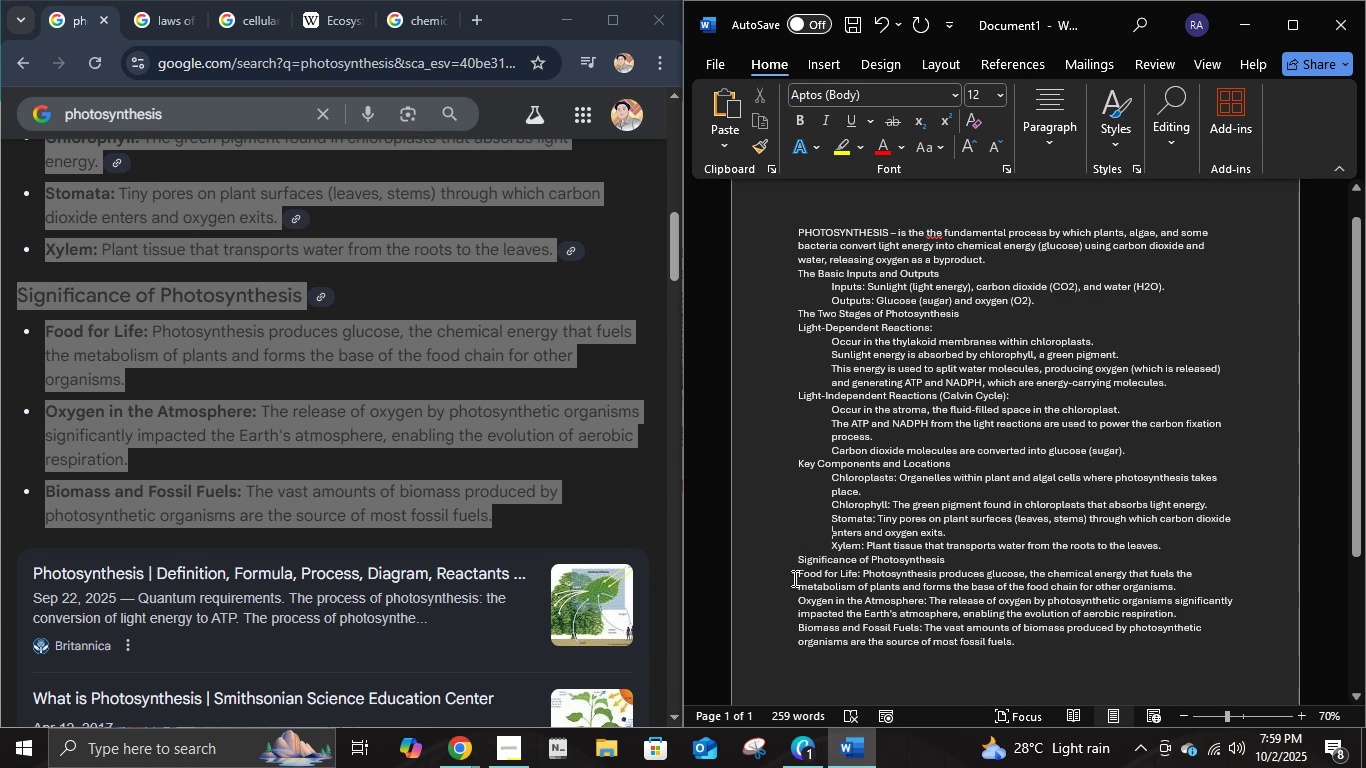 
left_click([793, 578])
 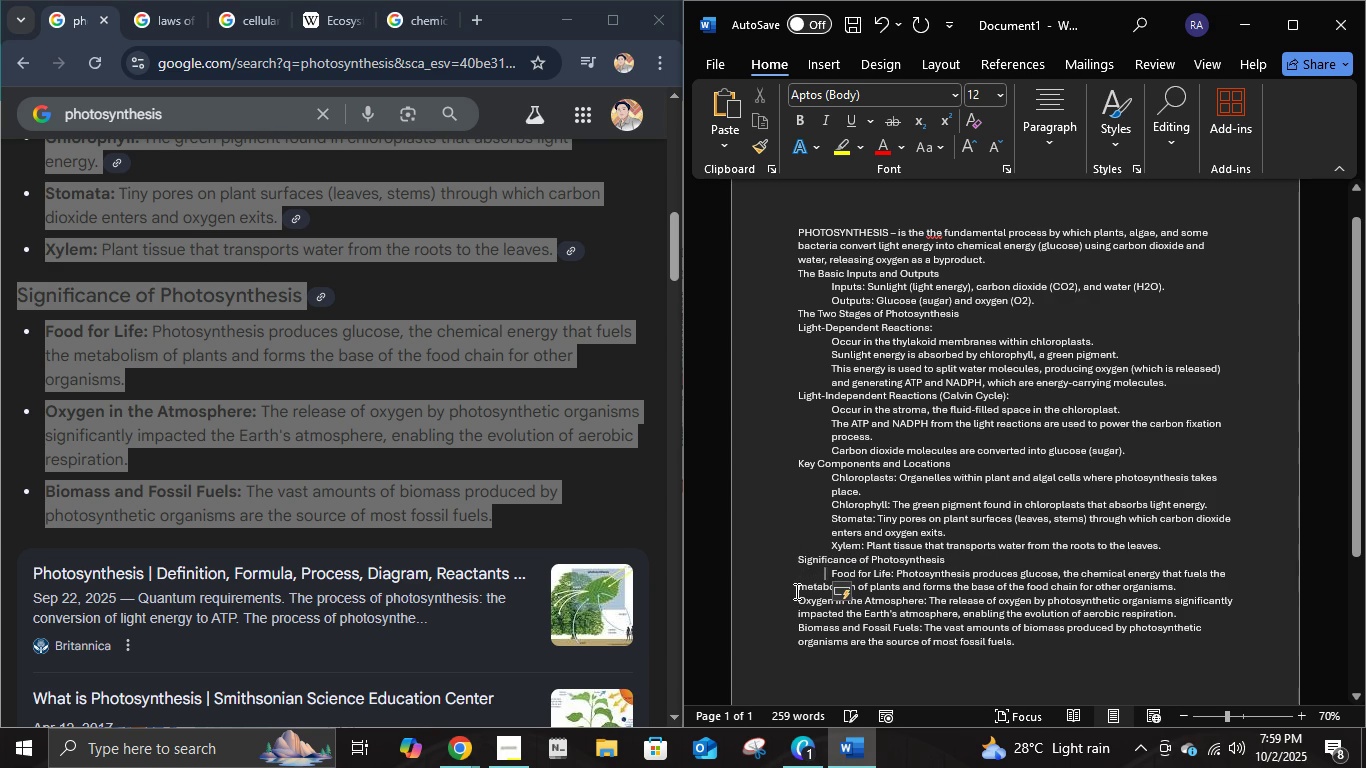 
key(Tab)
 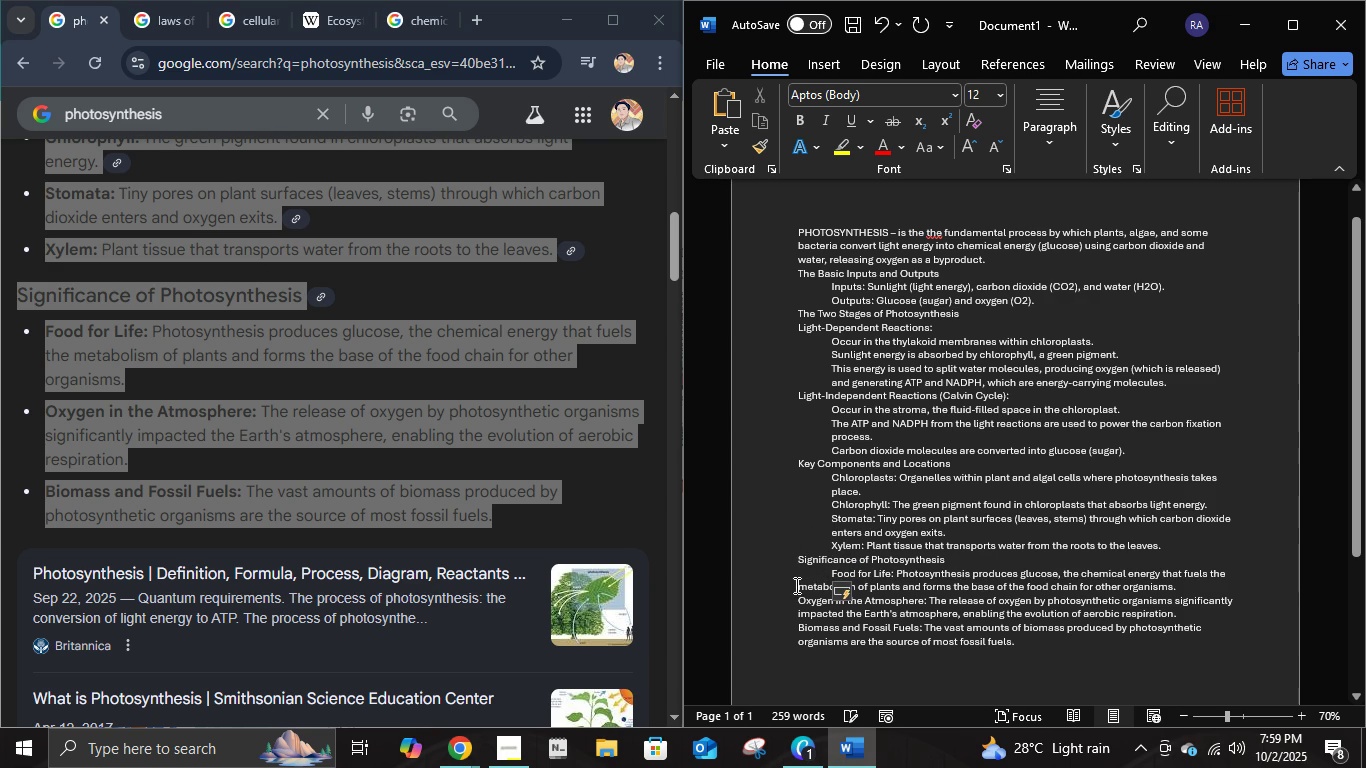 
left_click([795, 585])
 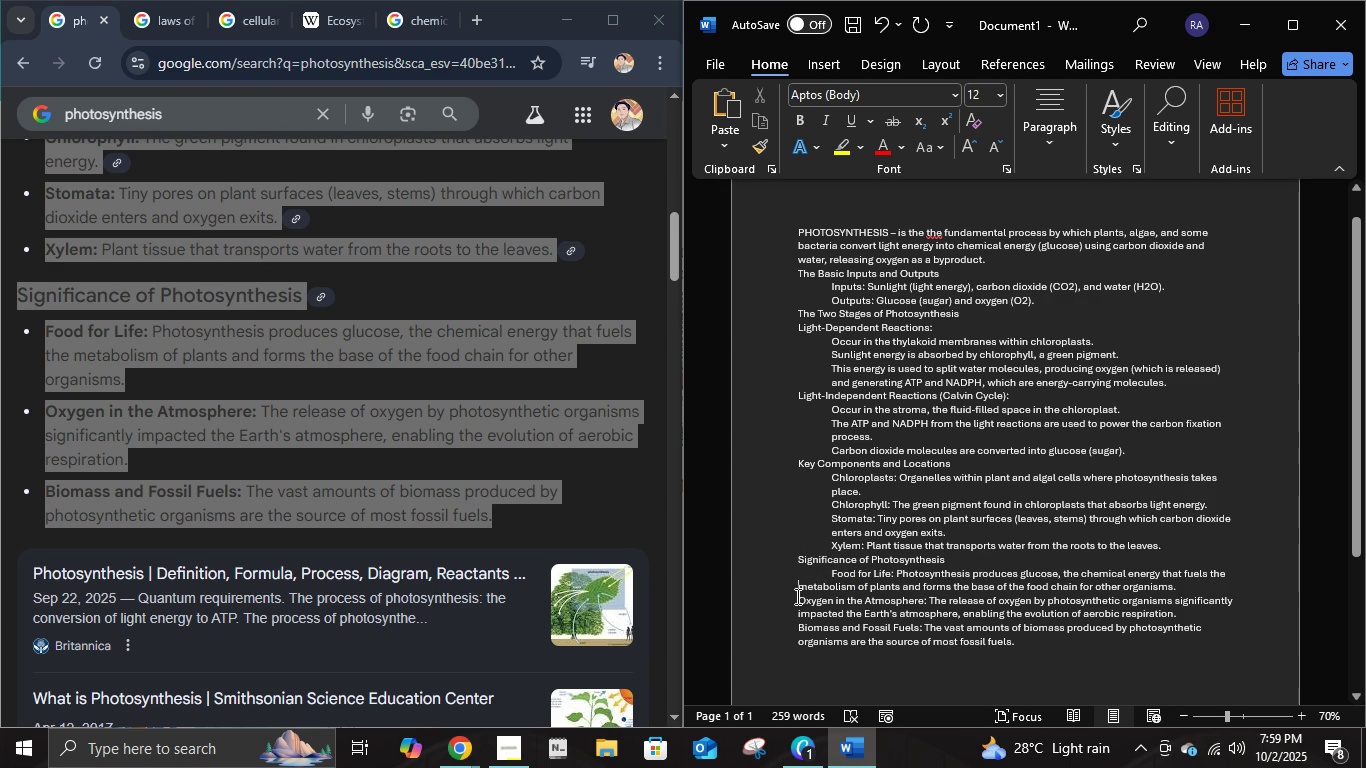 
key(Tab)
 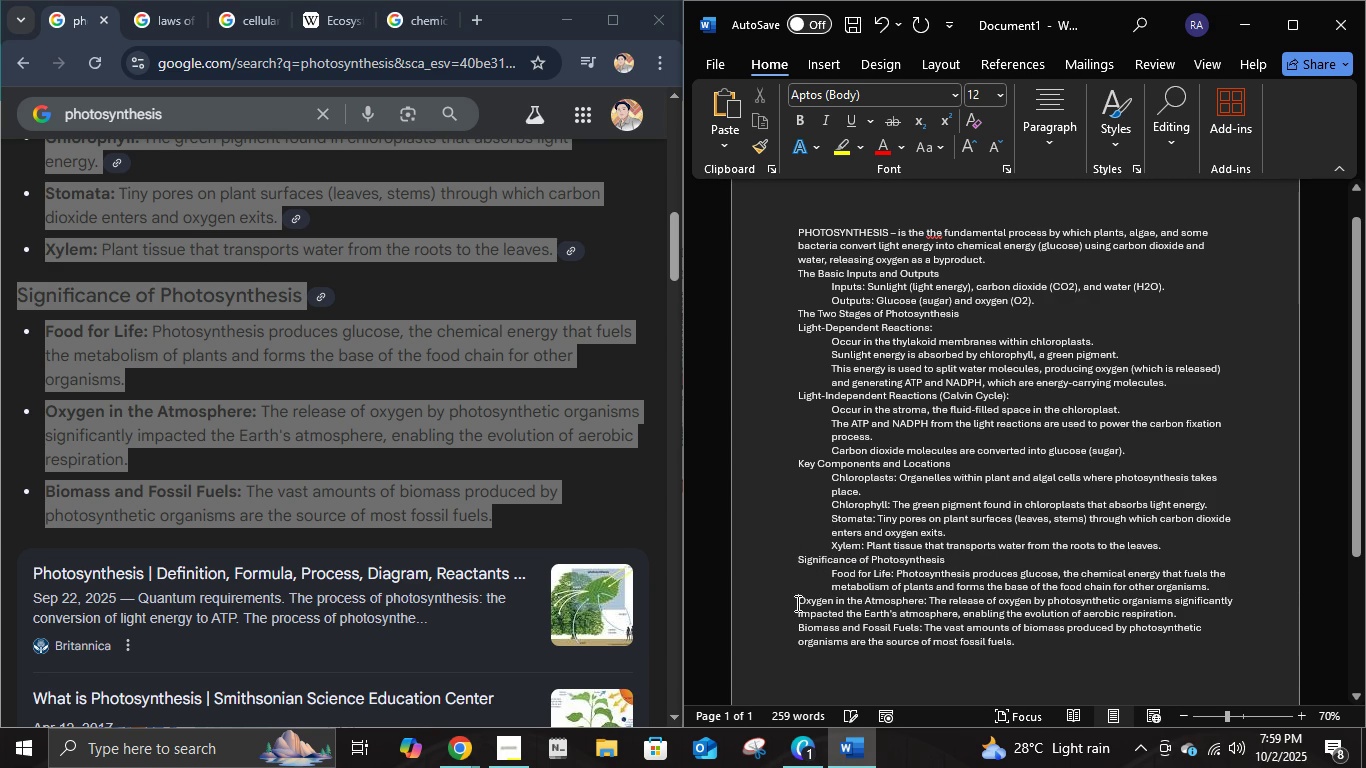 
left_click([796, 603])
 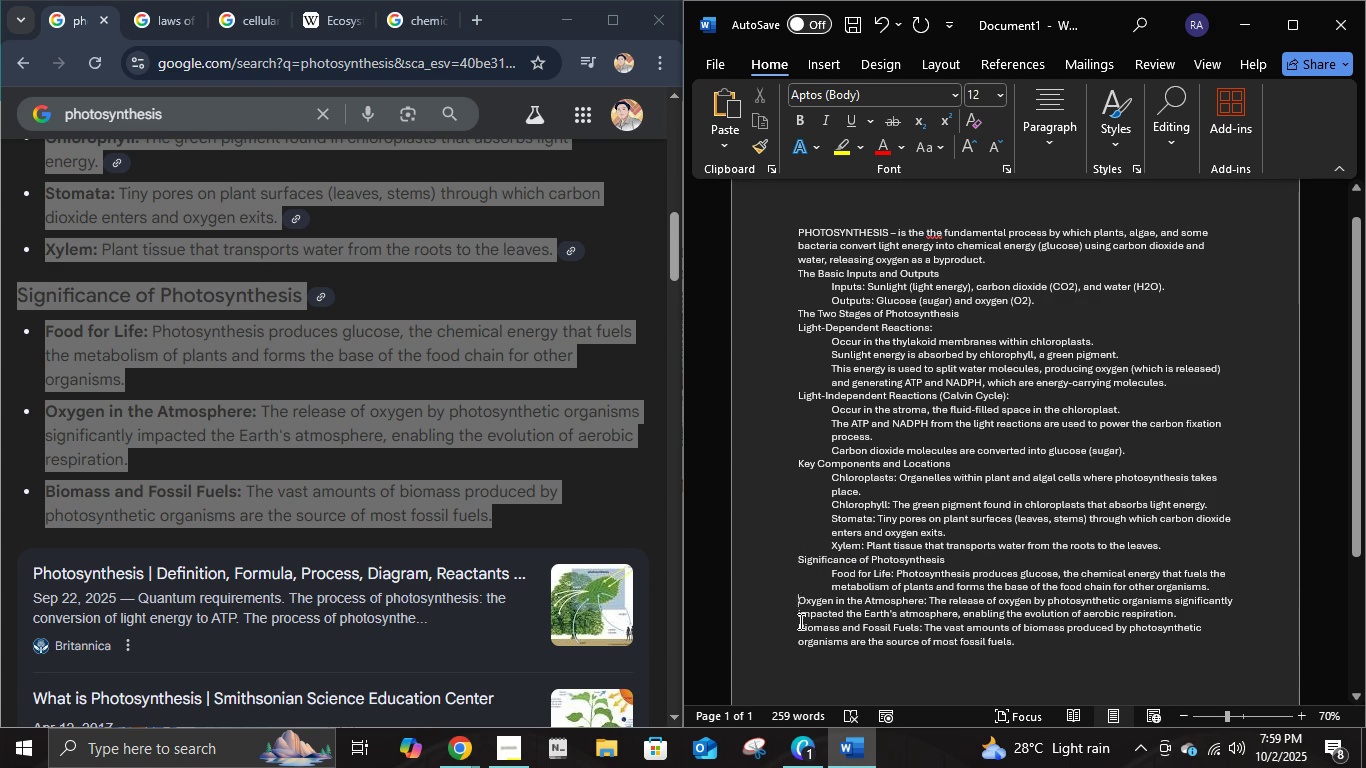 
key(Tab)
 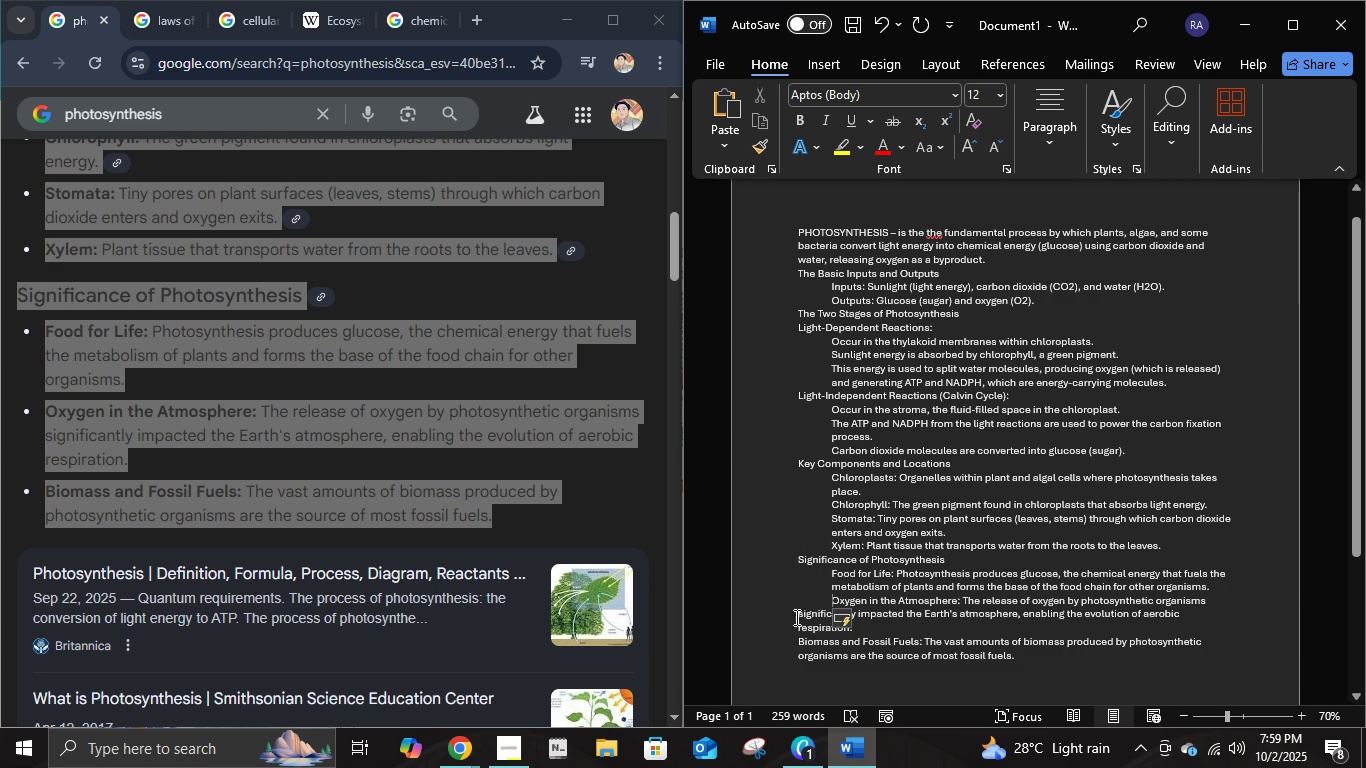 
left_click([795, 617])
 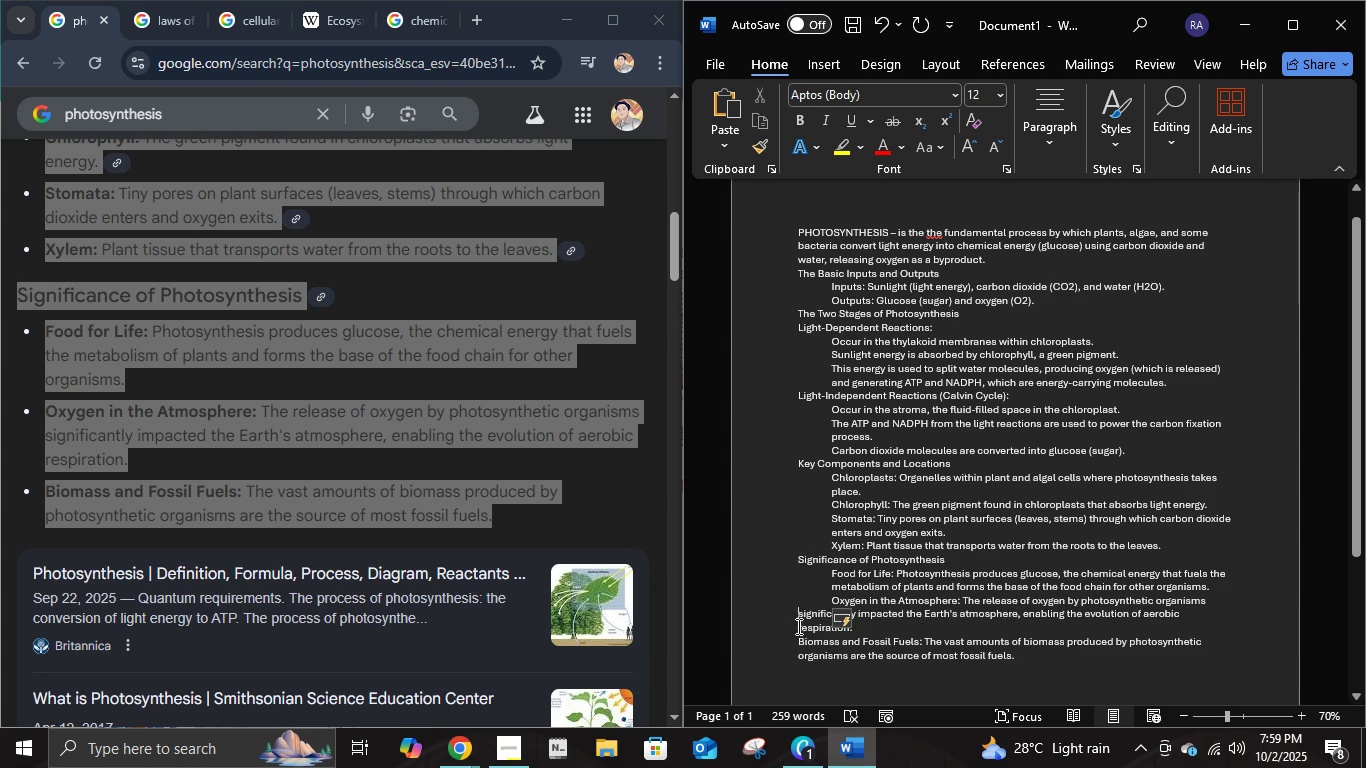 
key(Tab)
 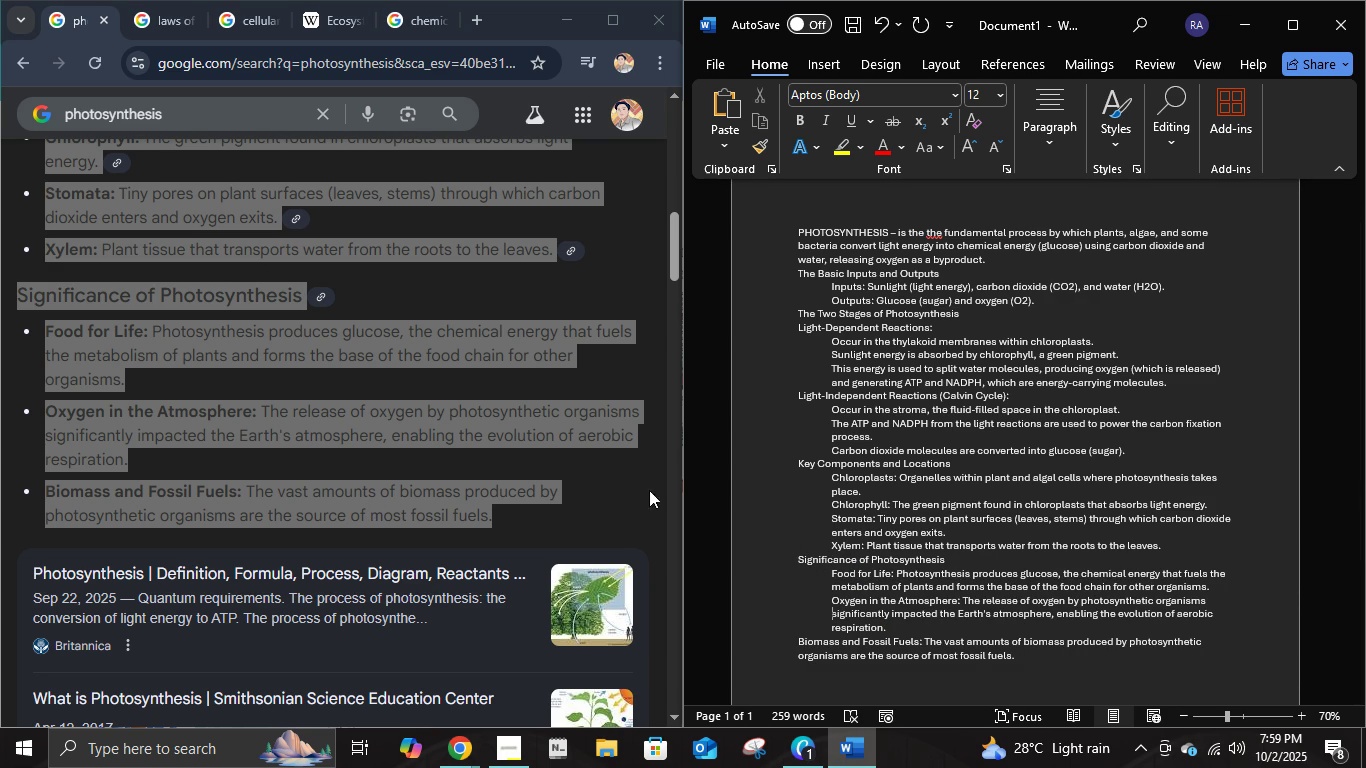 
wait(5.01)
 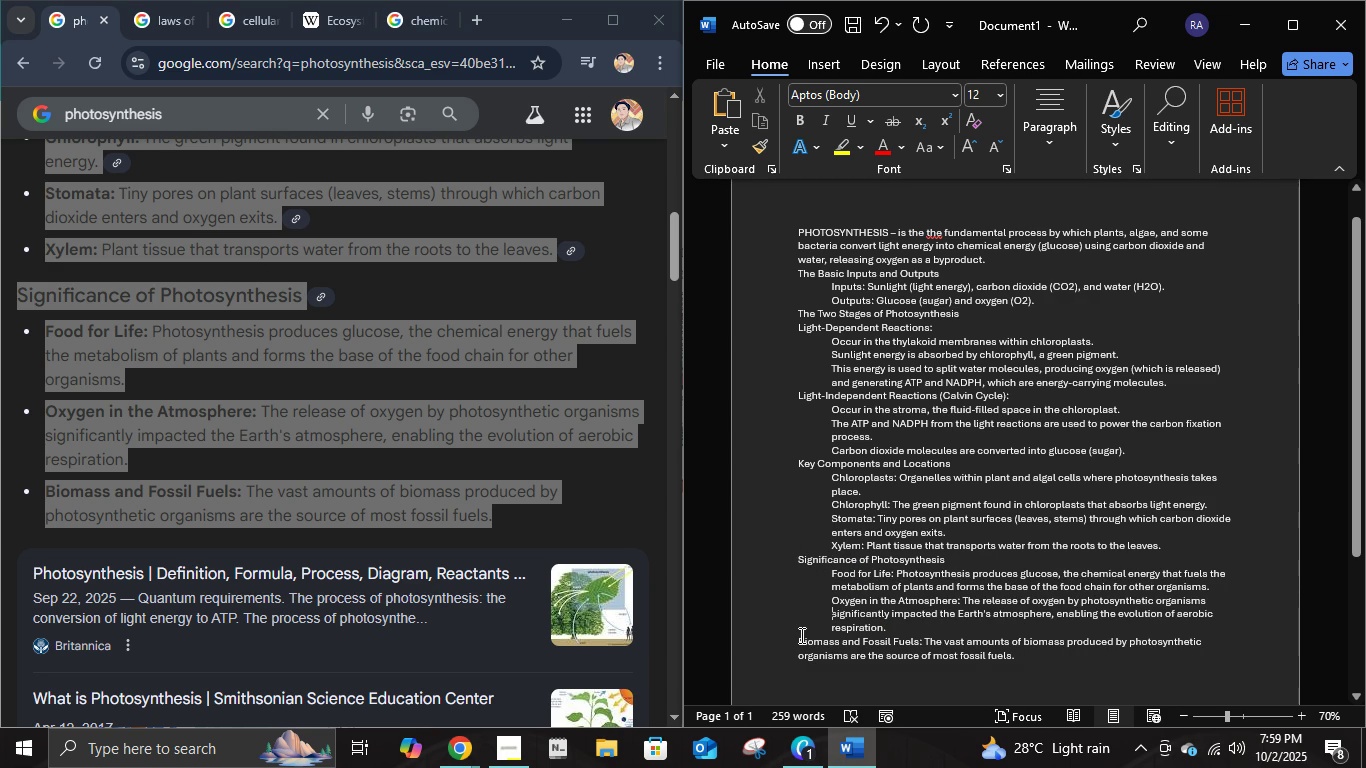 
left_click([800, 644])
 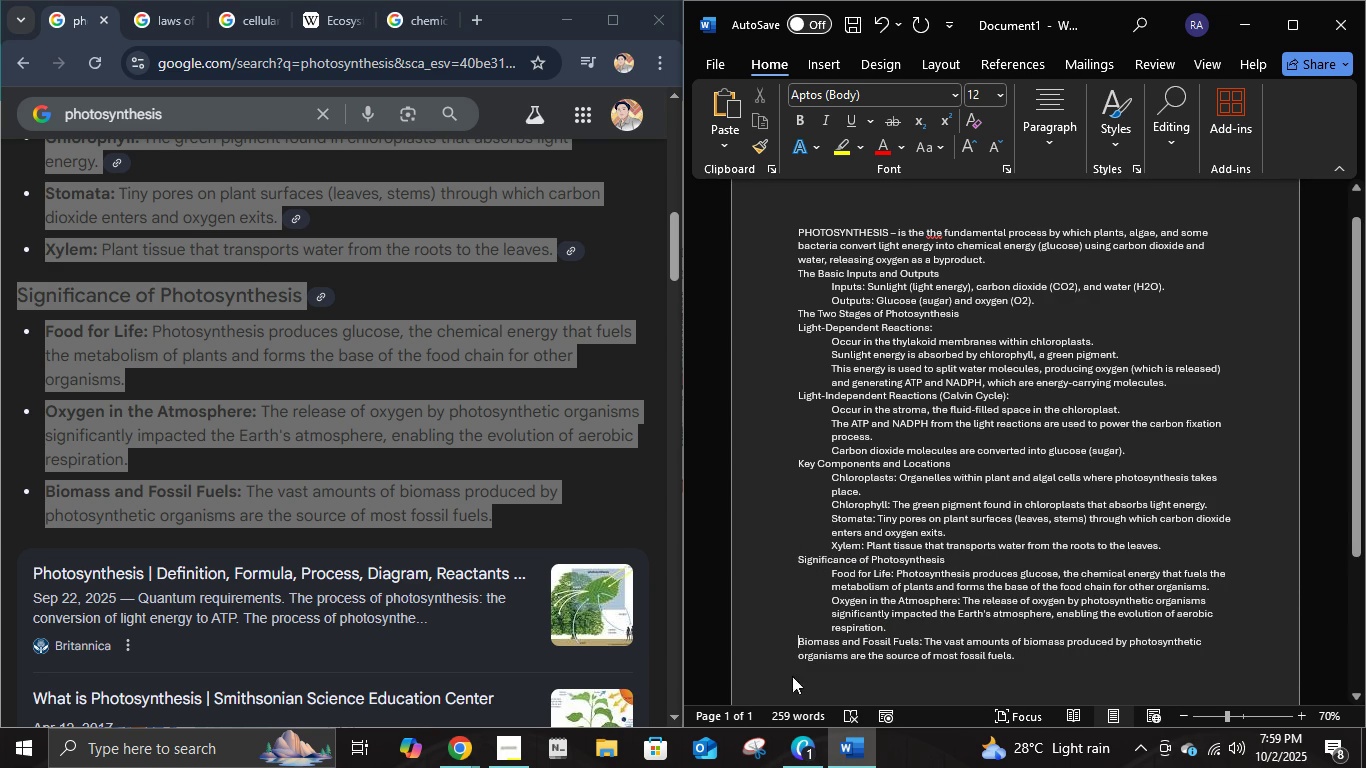 
key(Tab)
 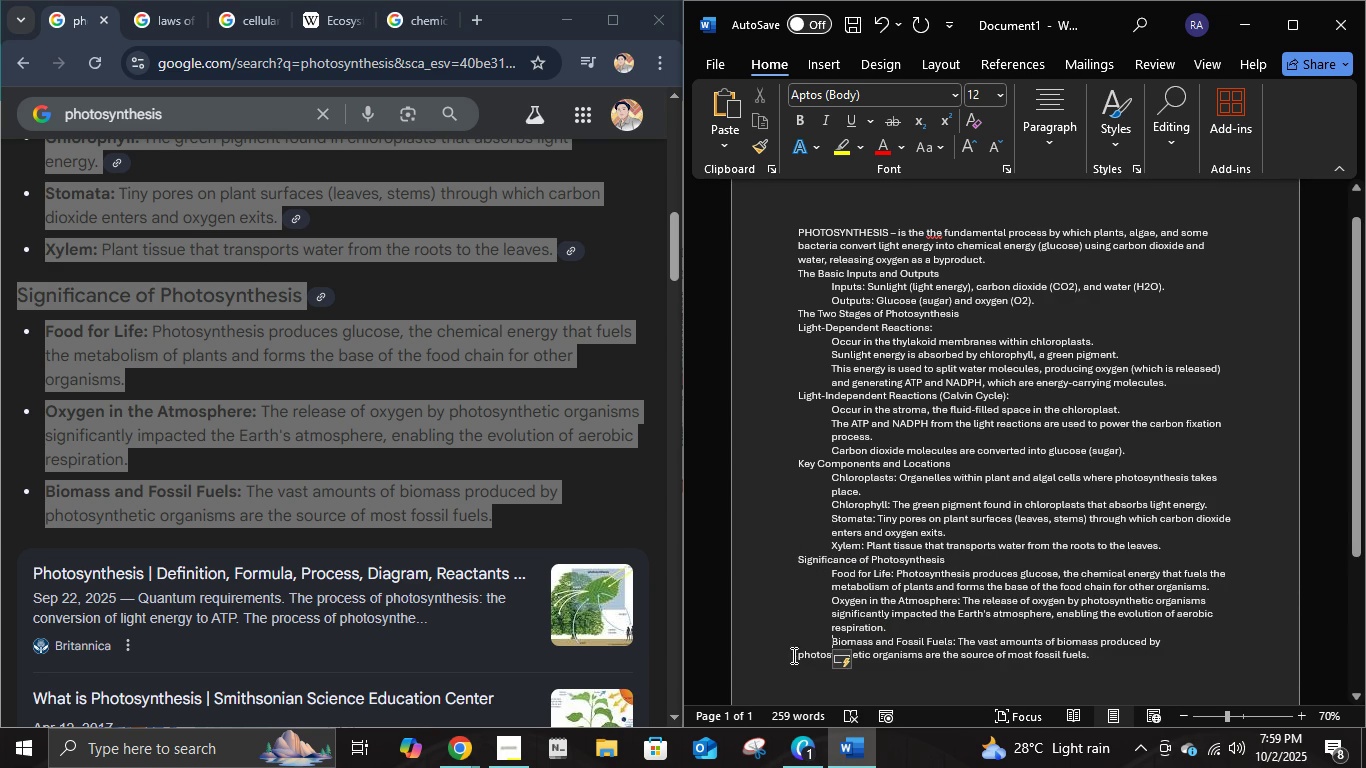 
left_click([792, 655])
 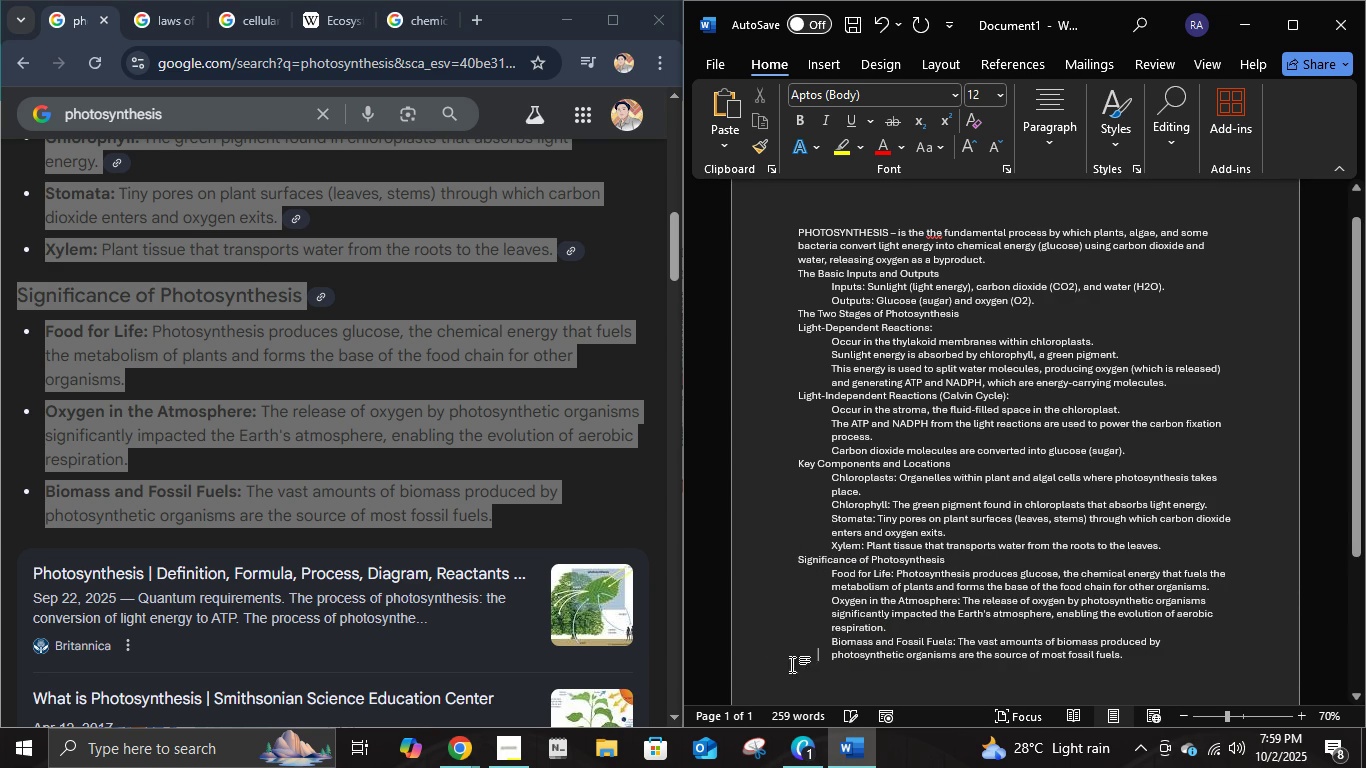 
key(Tab)
 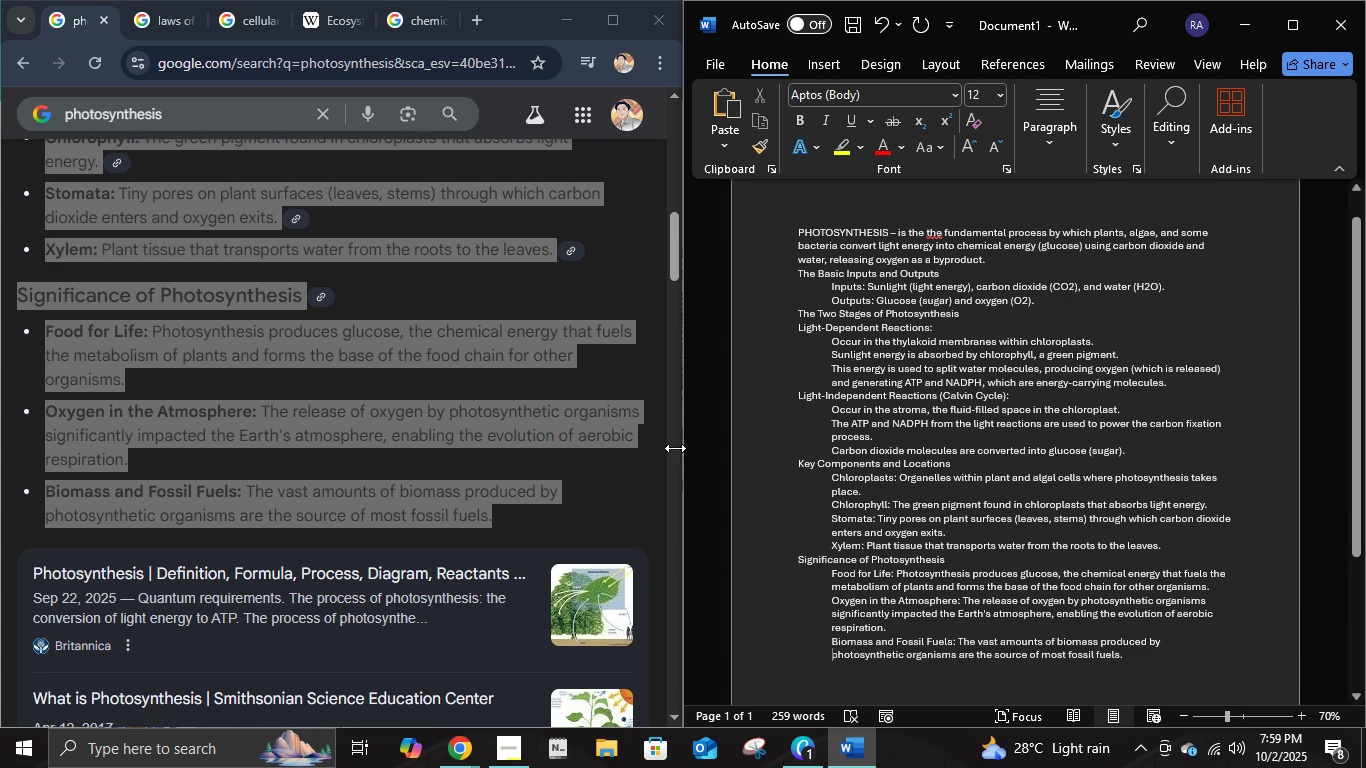 
scroll: coordinate [431, 309], scroll_direction: up, amount: 22.0
 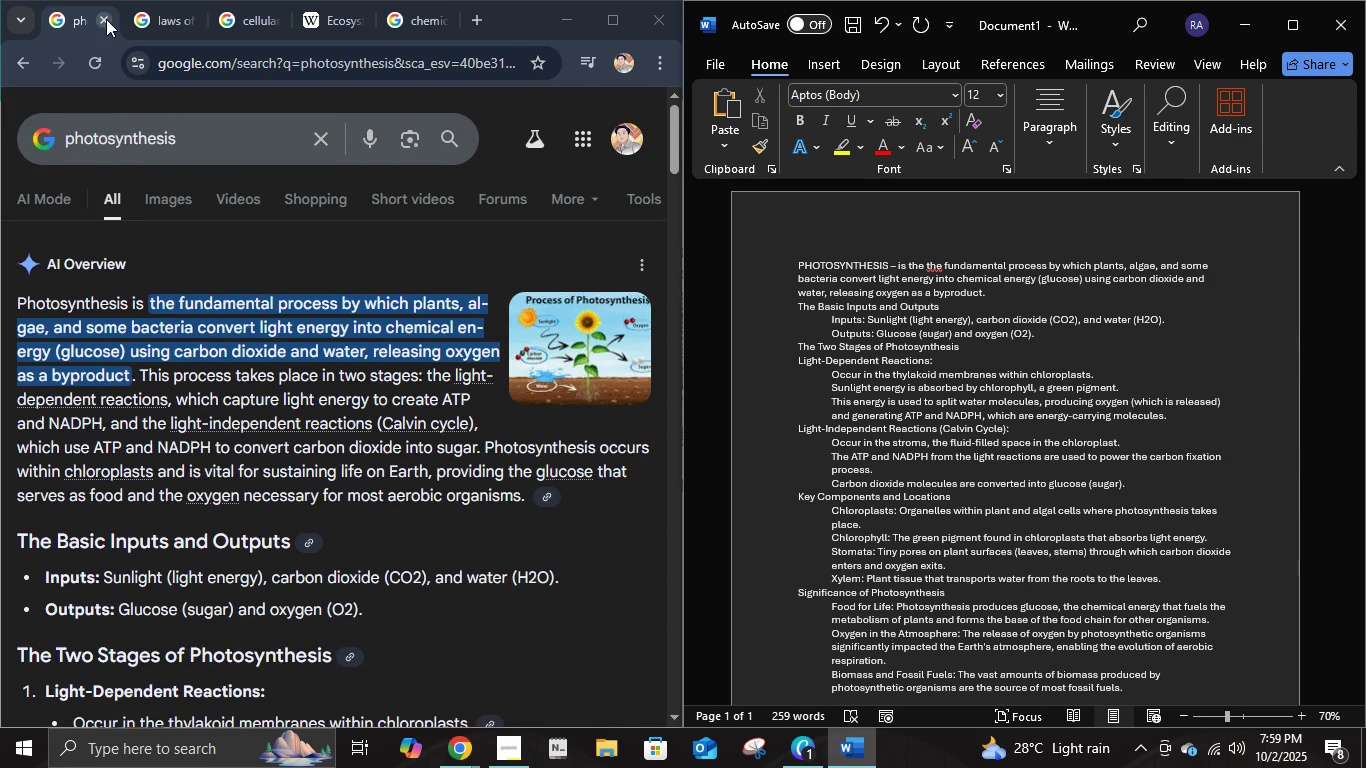 
left_click([106, 19])
 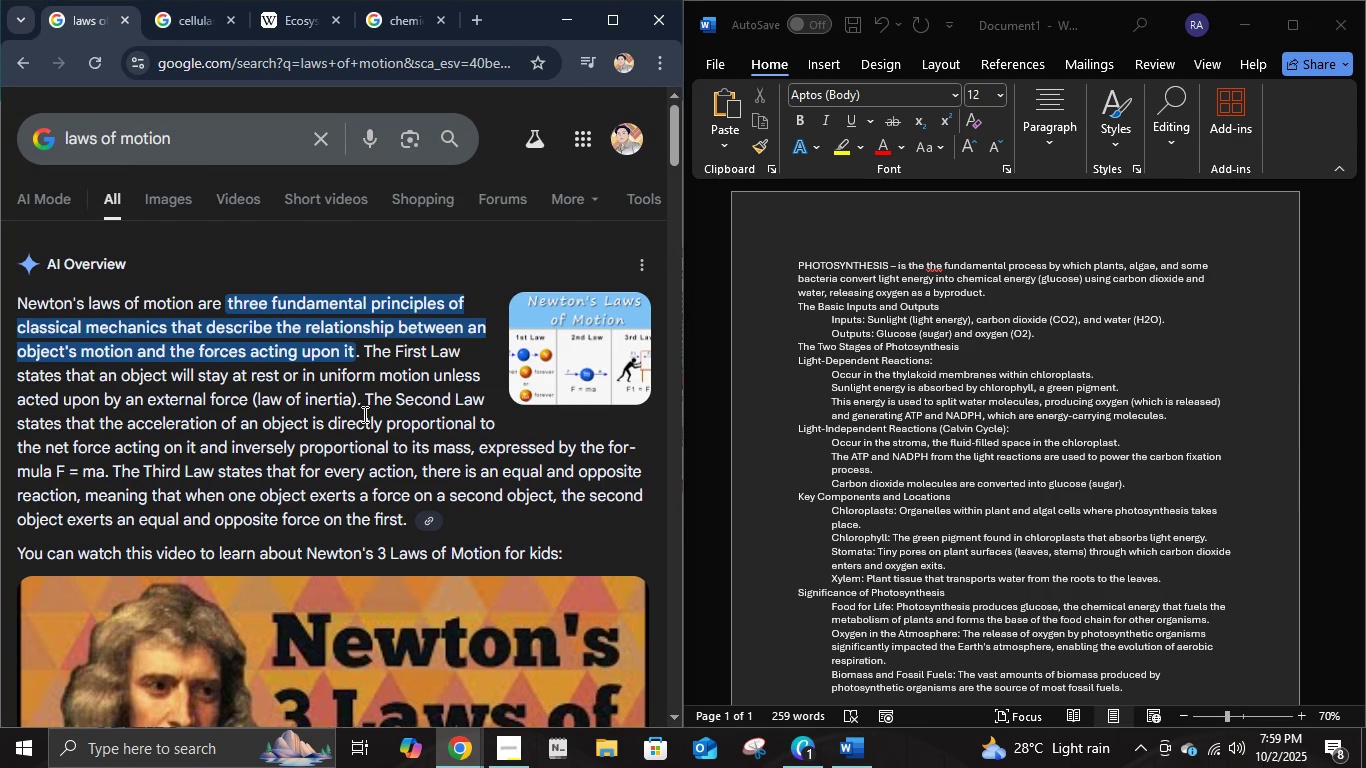 
scroll: coordinate [966, 466], scroll_direction: down, amount: 8.0
 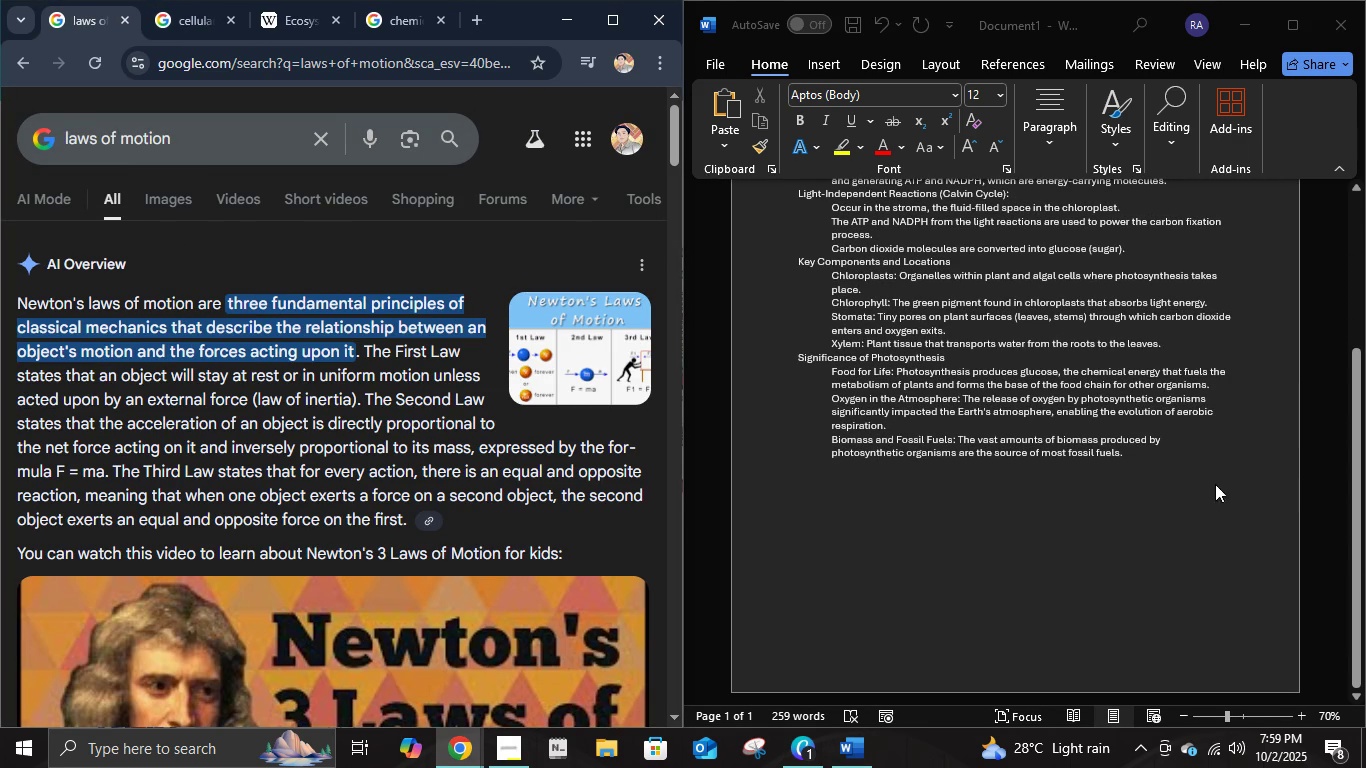 
left_click([1214, 482])
 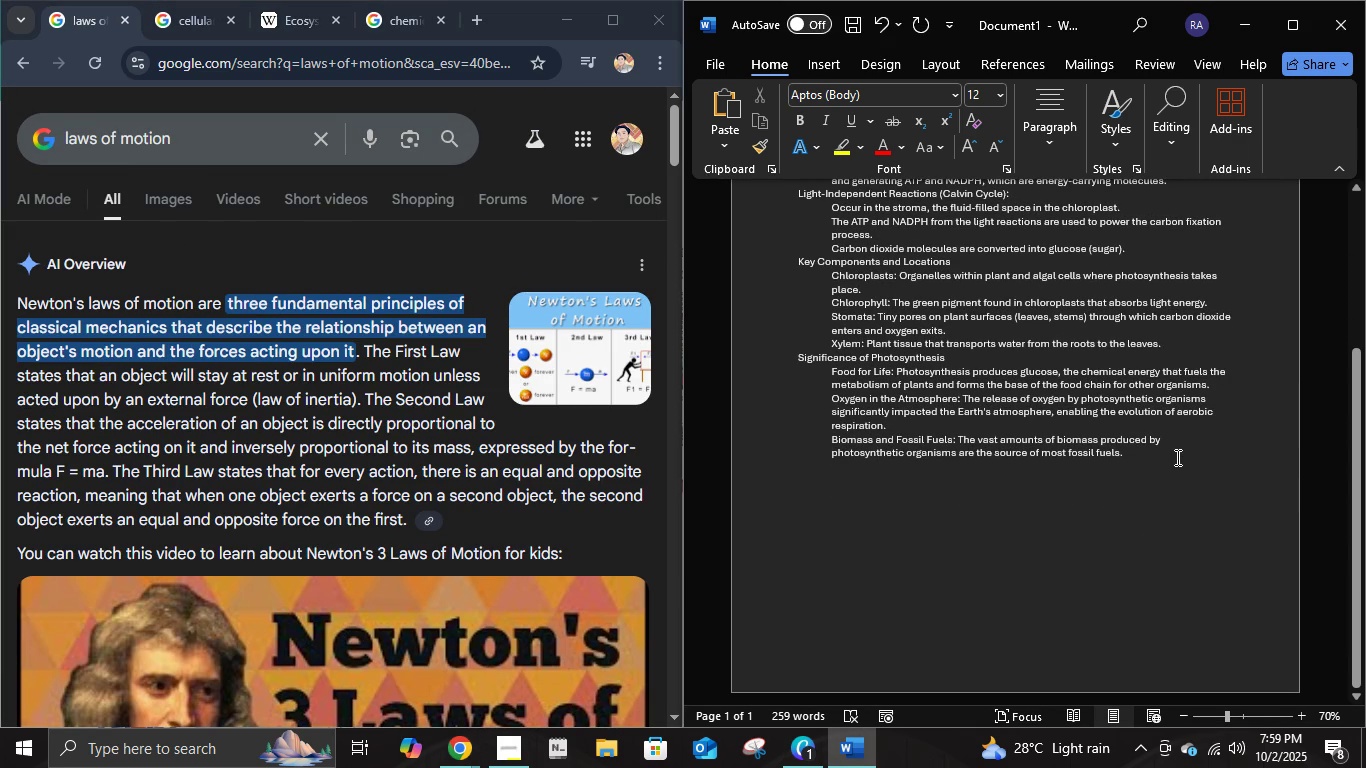 
left_click([1175, 455])
 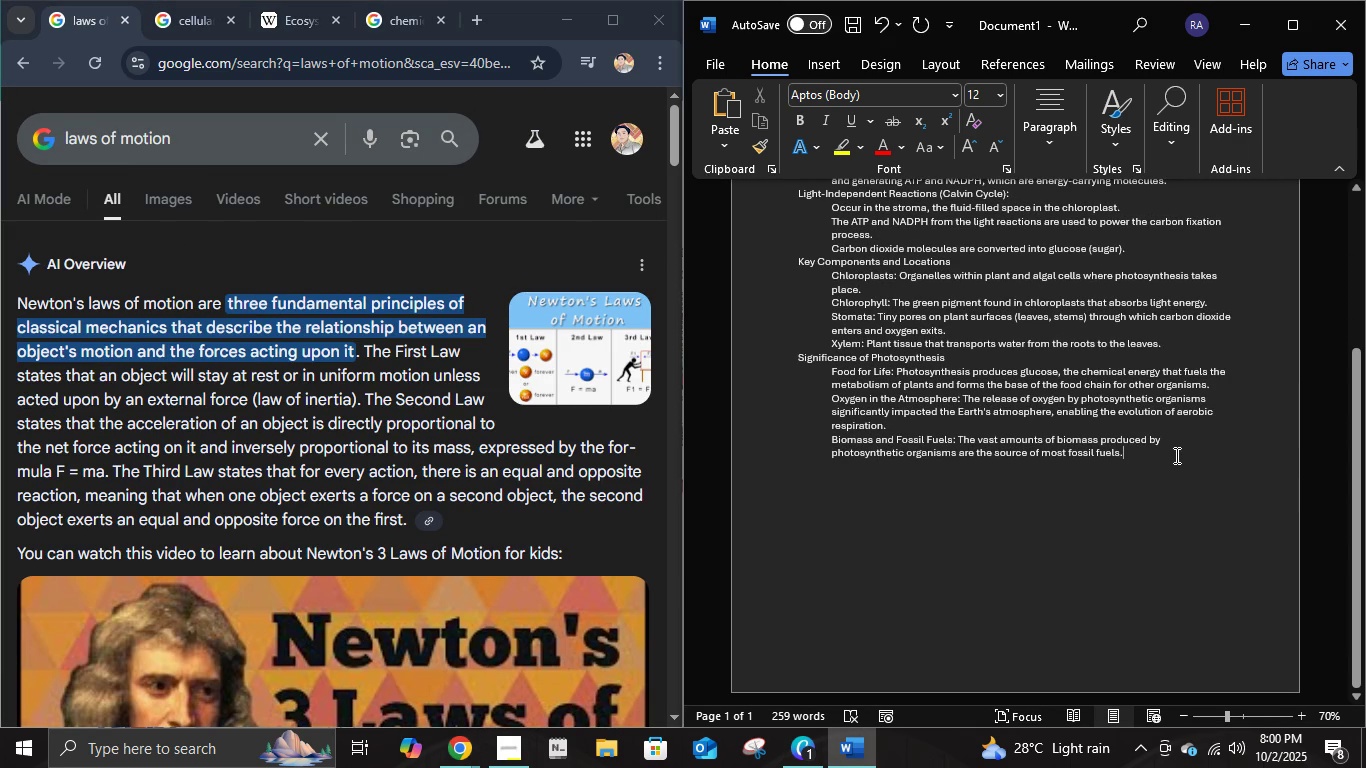 
key(Enter)
 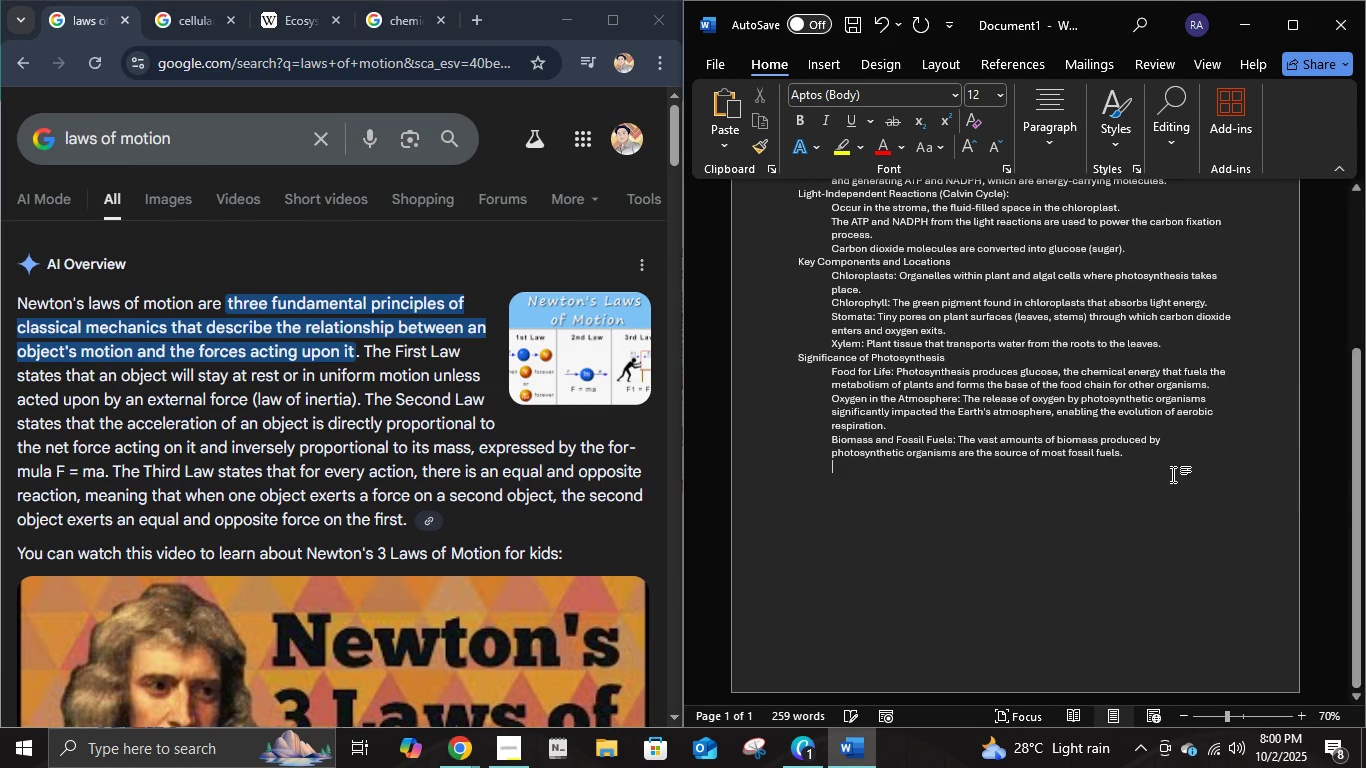 
key(Enter)
 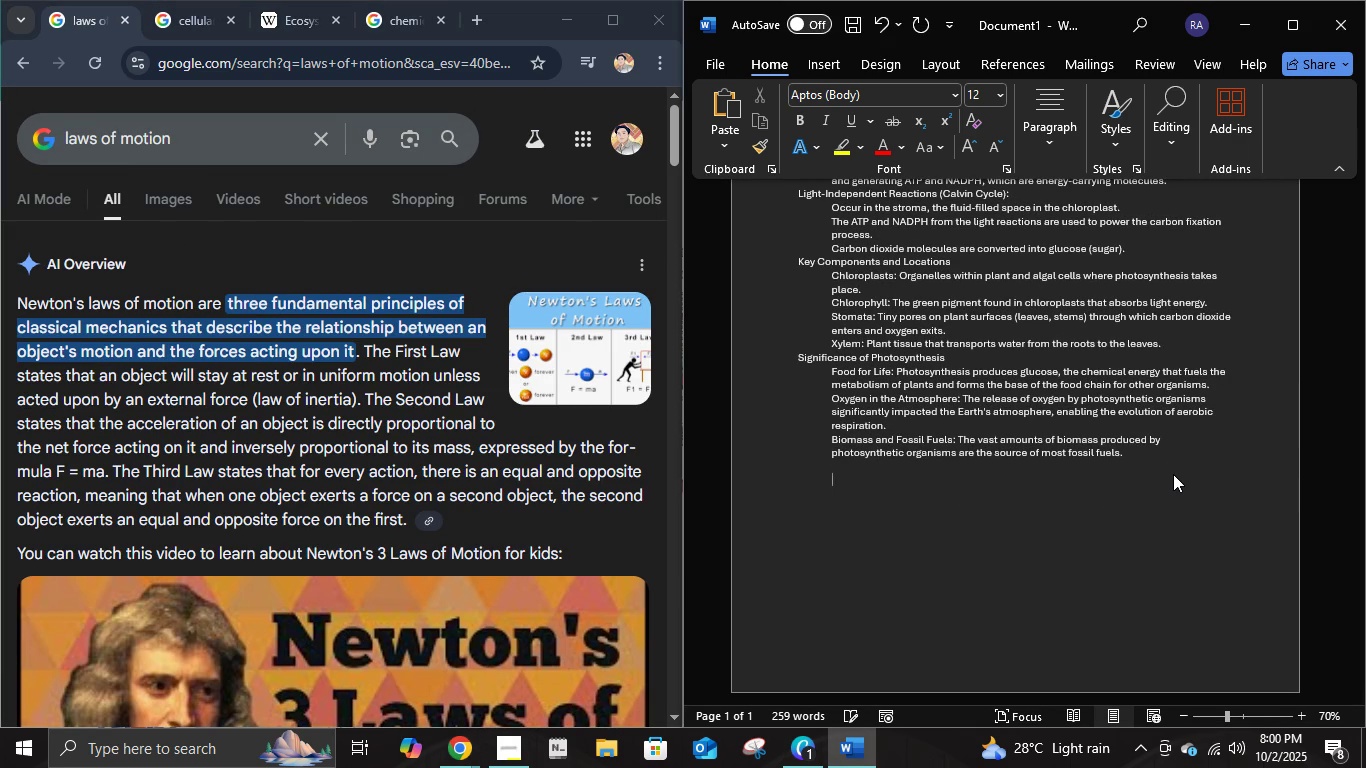 
key(Backspace)
 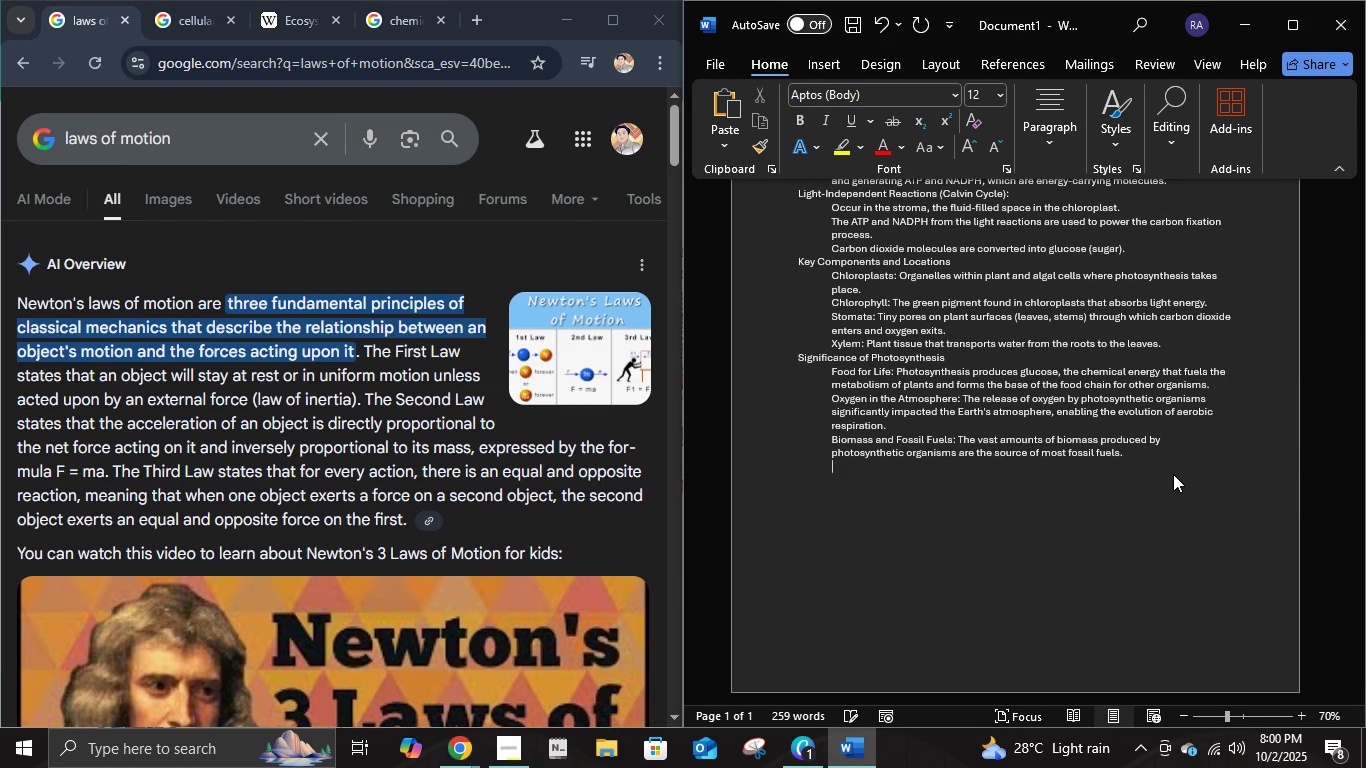 
key(Backspace)
 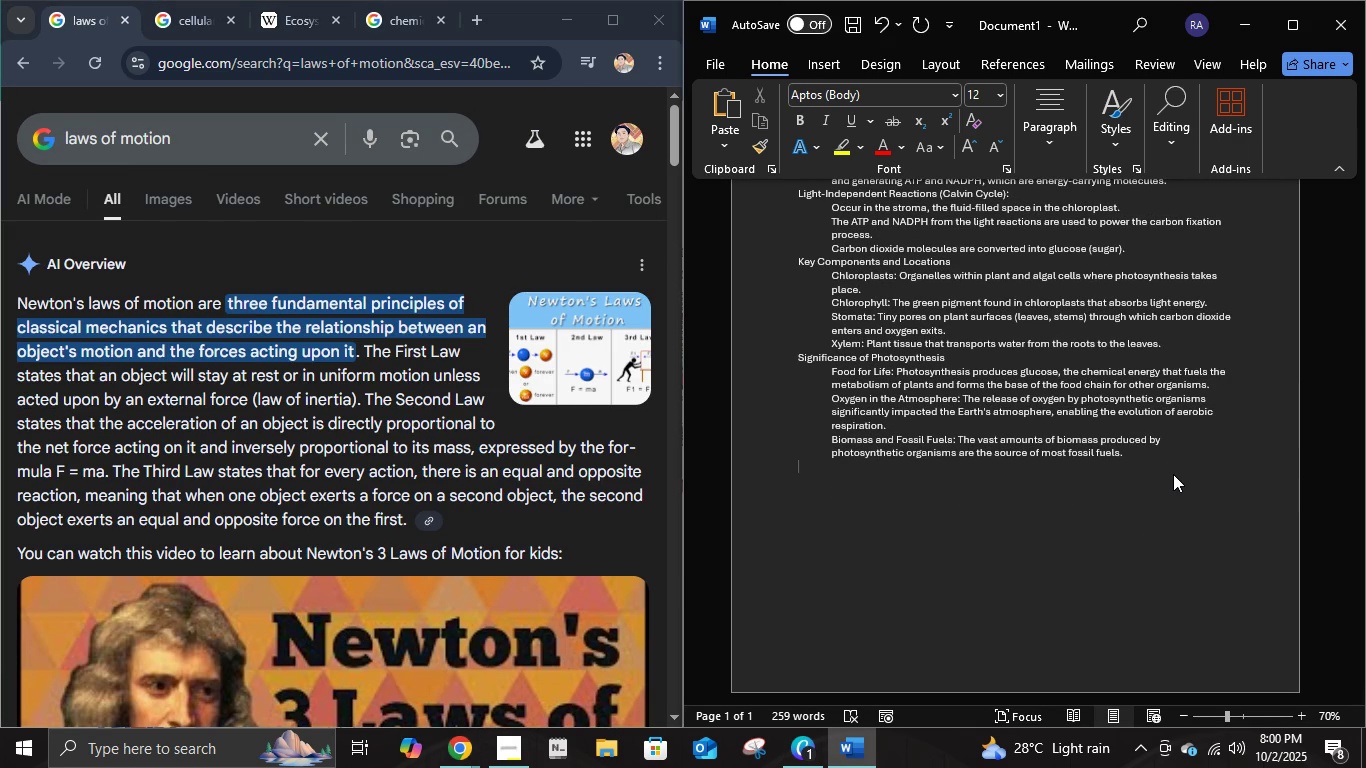 
key(Enter)